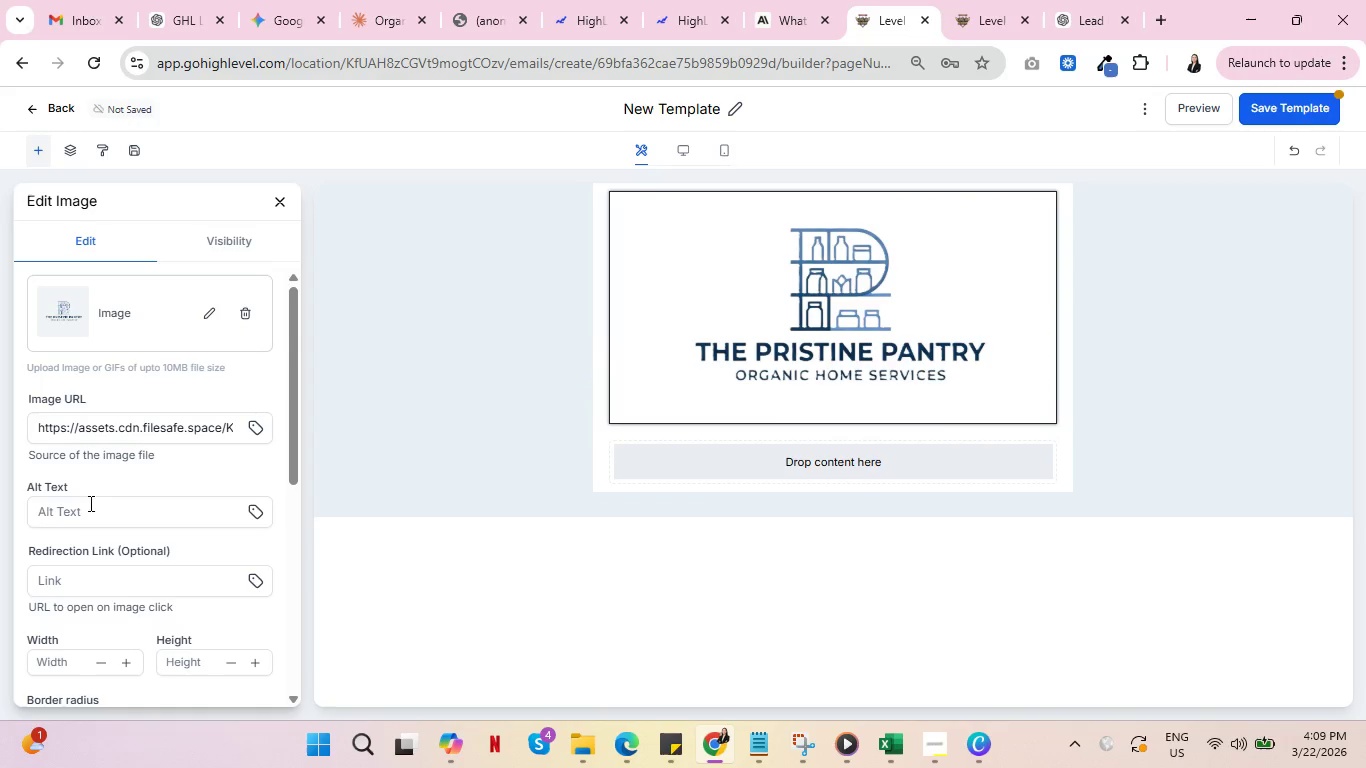 
scroll: coordinate [88, 523], scroll_direction: down, amount: 1.0
 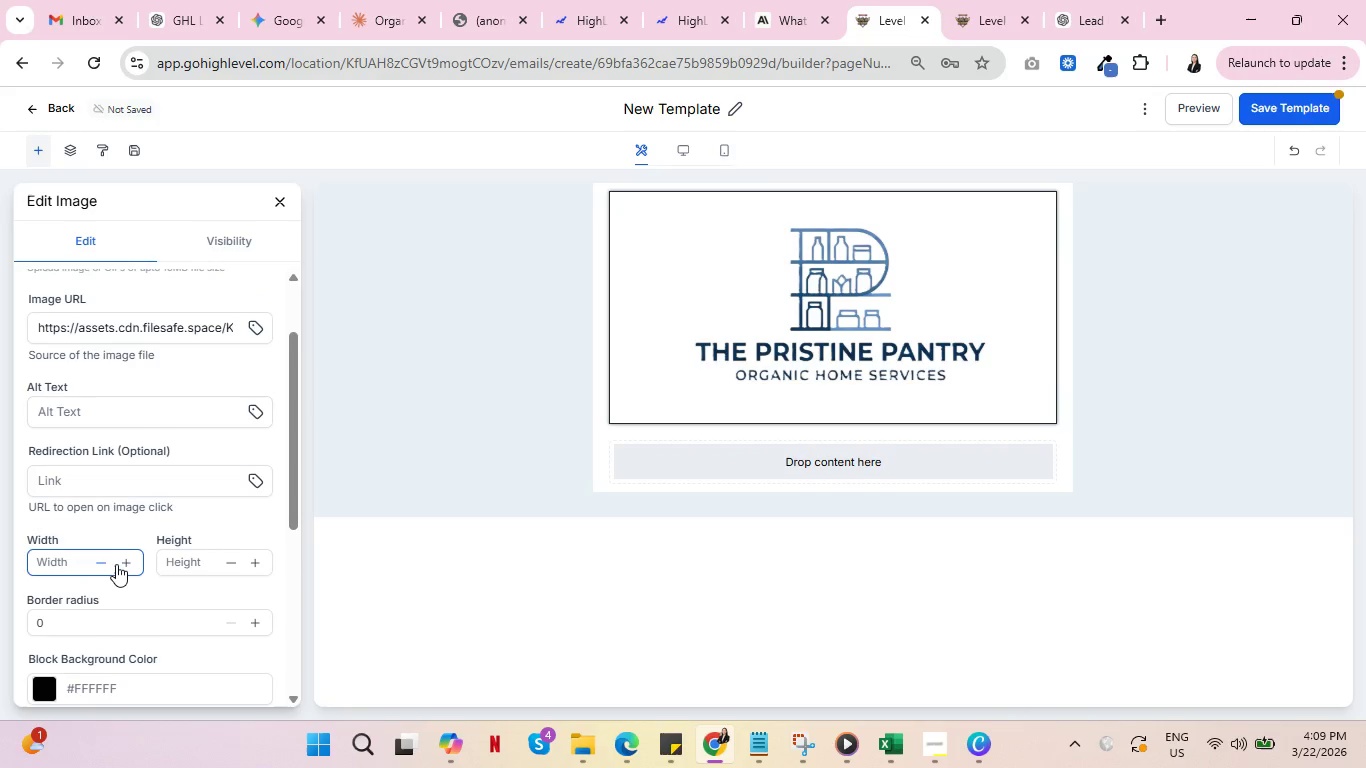 
left_click([120, 564])
 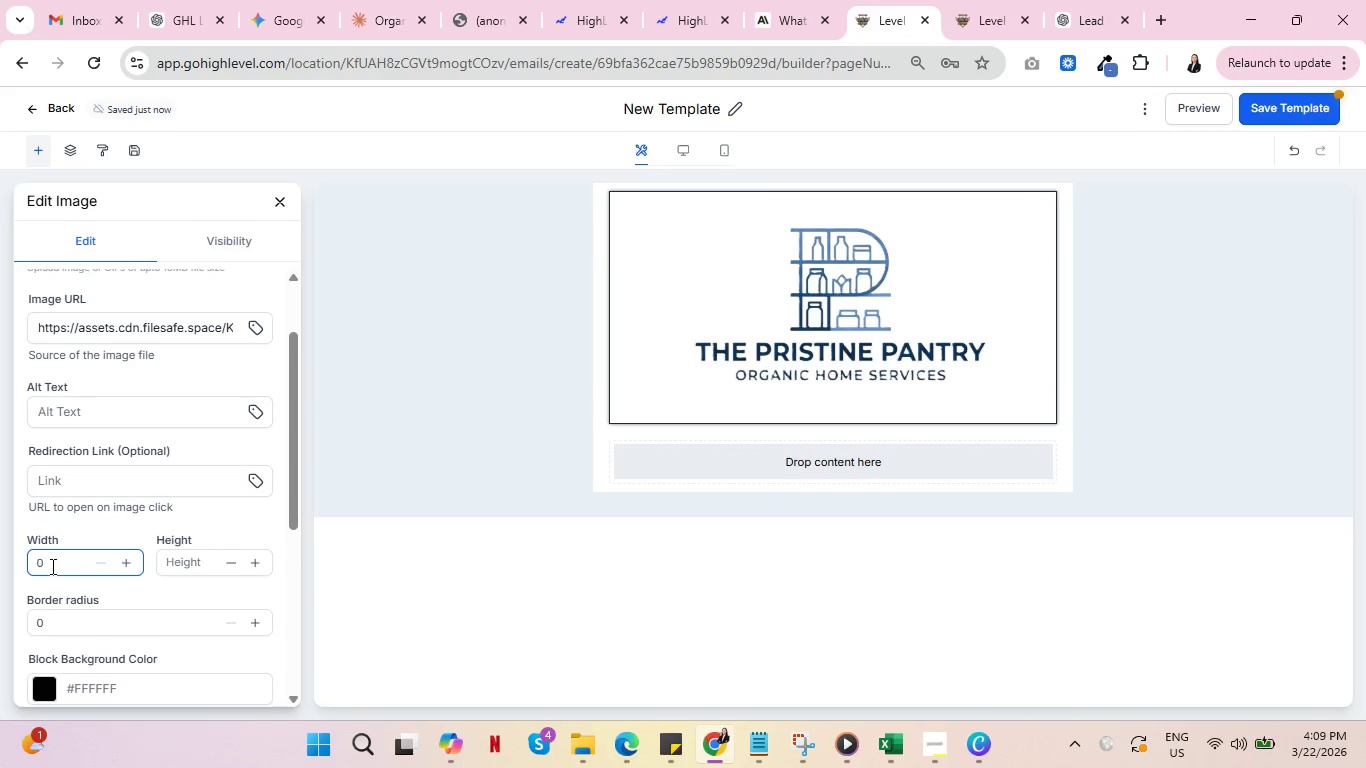 
left_click([51, 566])
 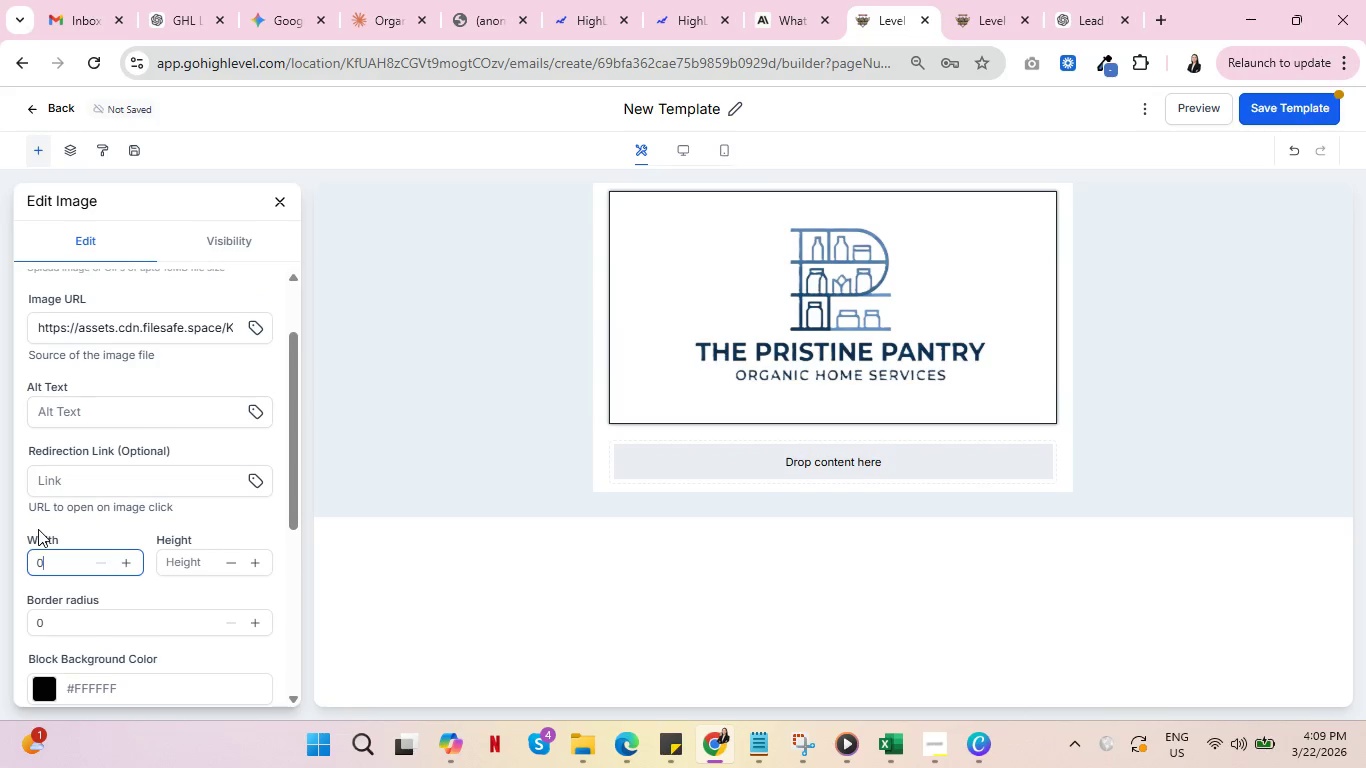 
key(Backspace)
type(150)
 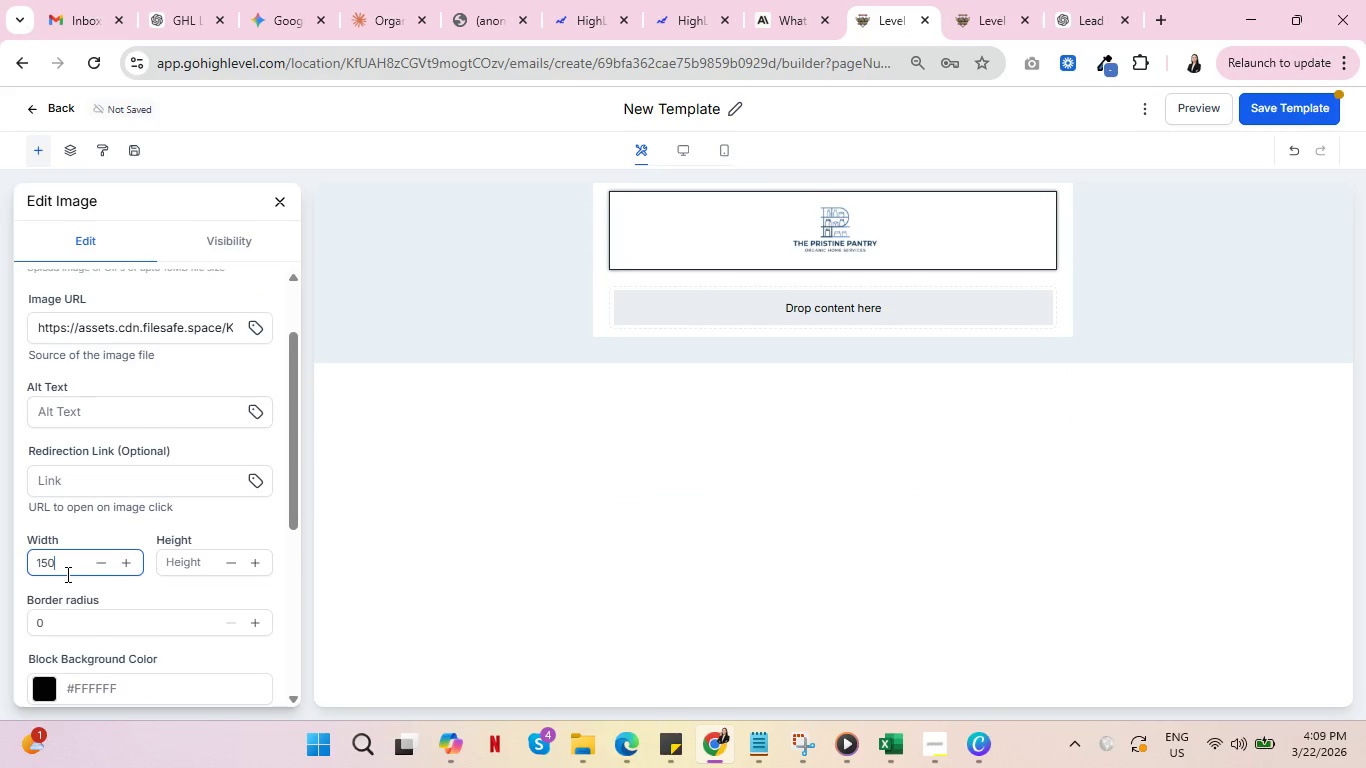 
type([Delete][Delete])
key(Backspace)
key(Backspace)
key(Backspace)
type(200)
key(Backspace)
key(Backspace)
type(50)
 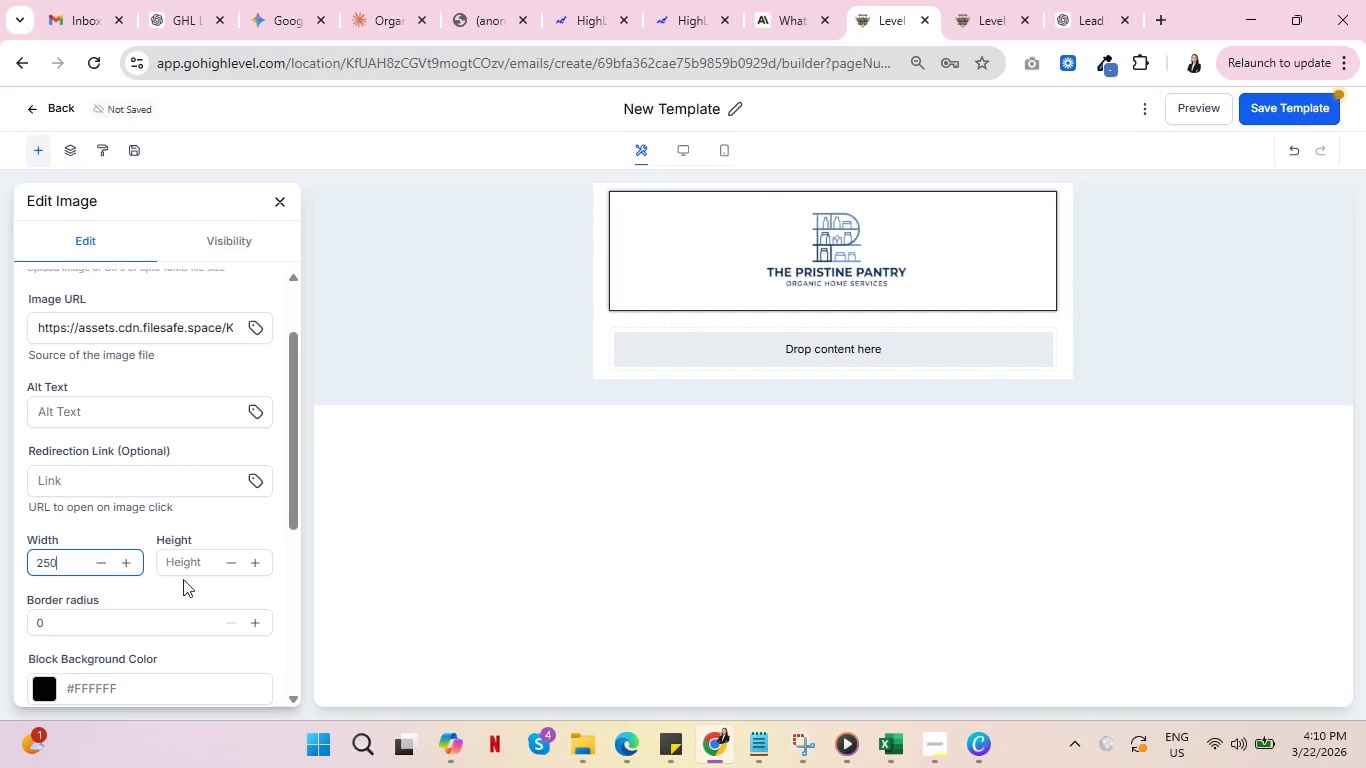 
left_click([489, 539])
 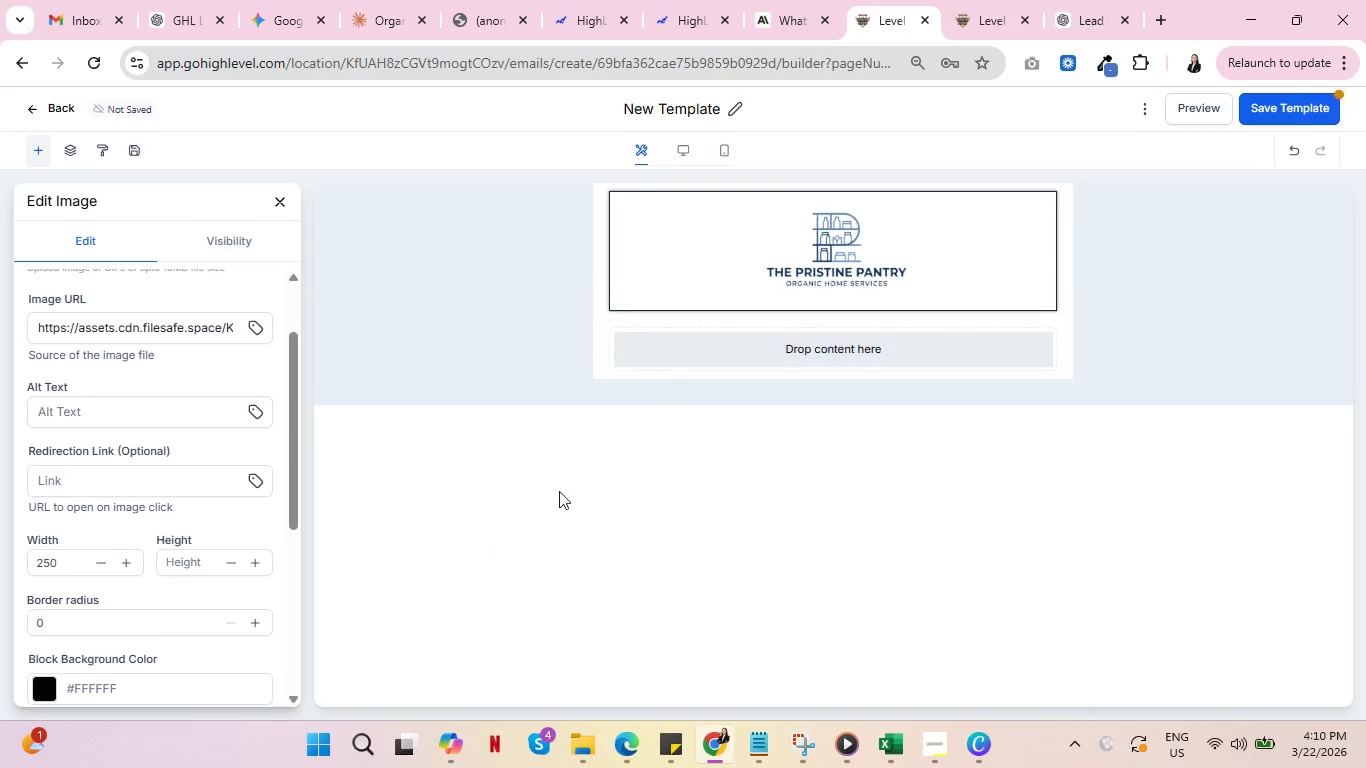 
left_click([674, 349])
 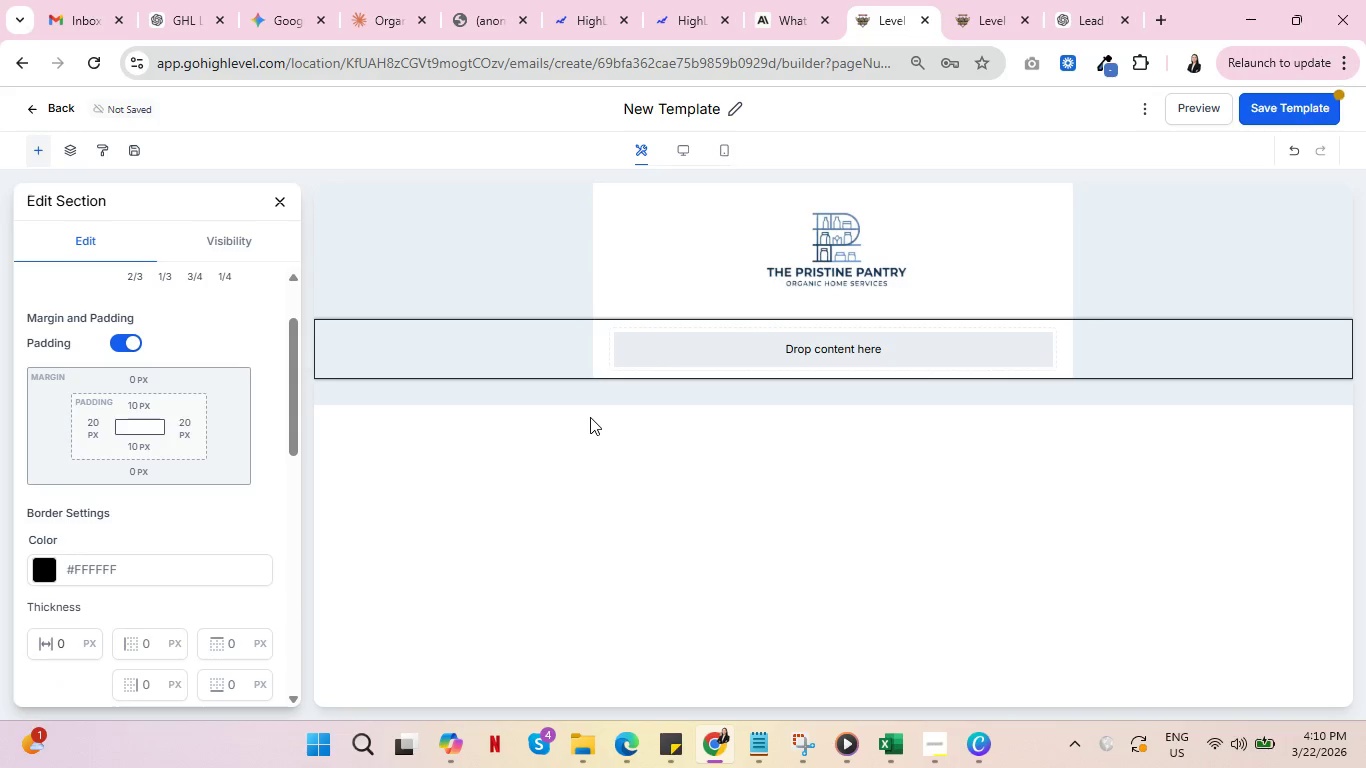 
left_click([705, 233])
 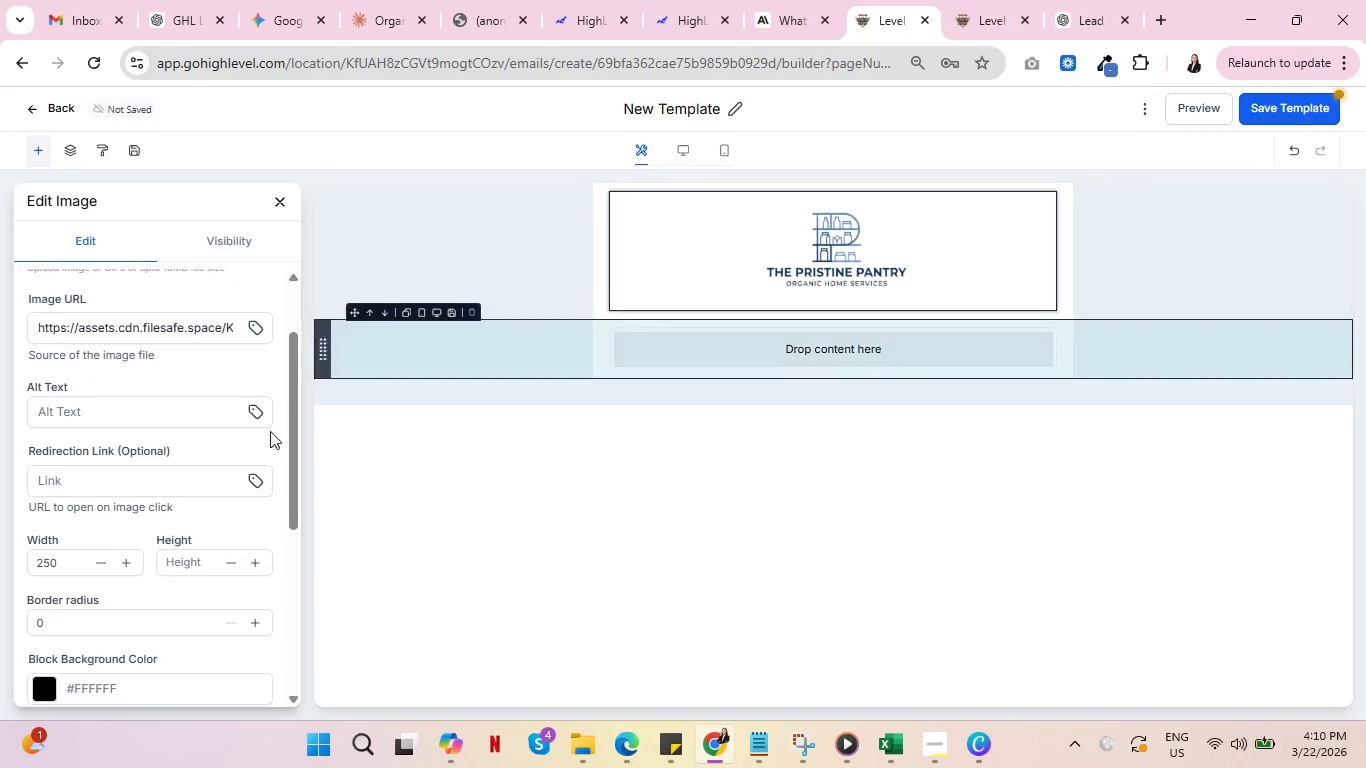 
scroll: coordinate [167, 473], scroll_direction: down, amount: 2.0
 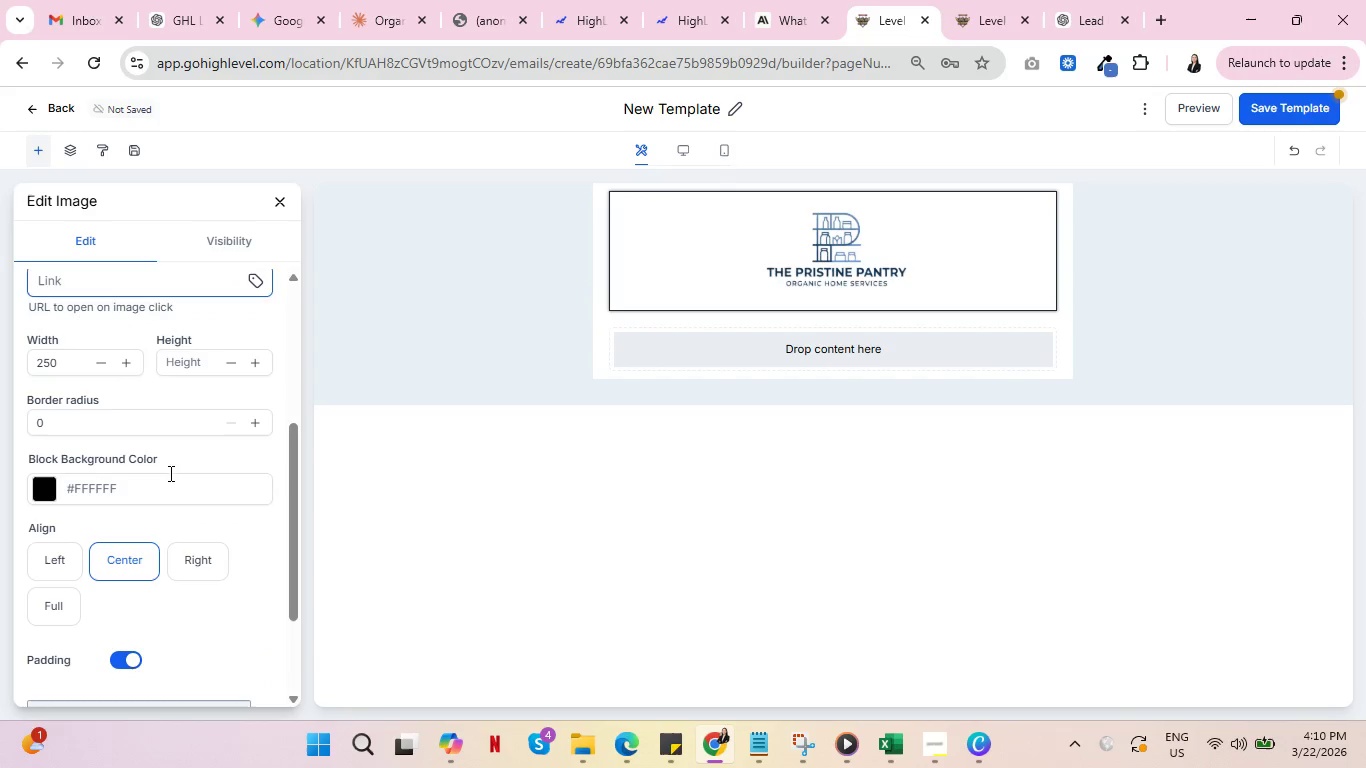 
scroll: coordinate [183, 476], scroll_direction: up, amount: 5.0
 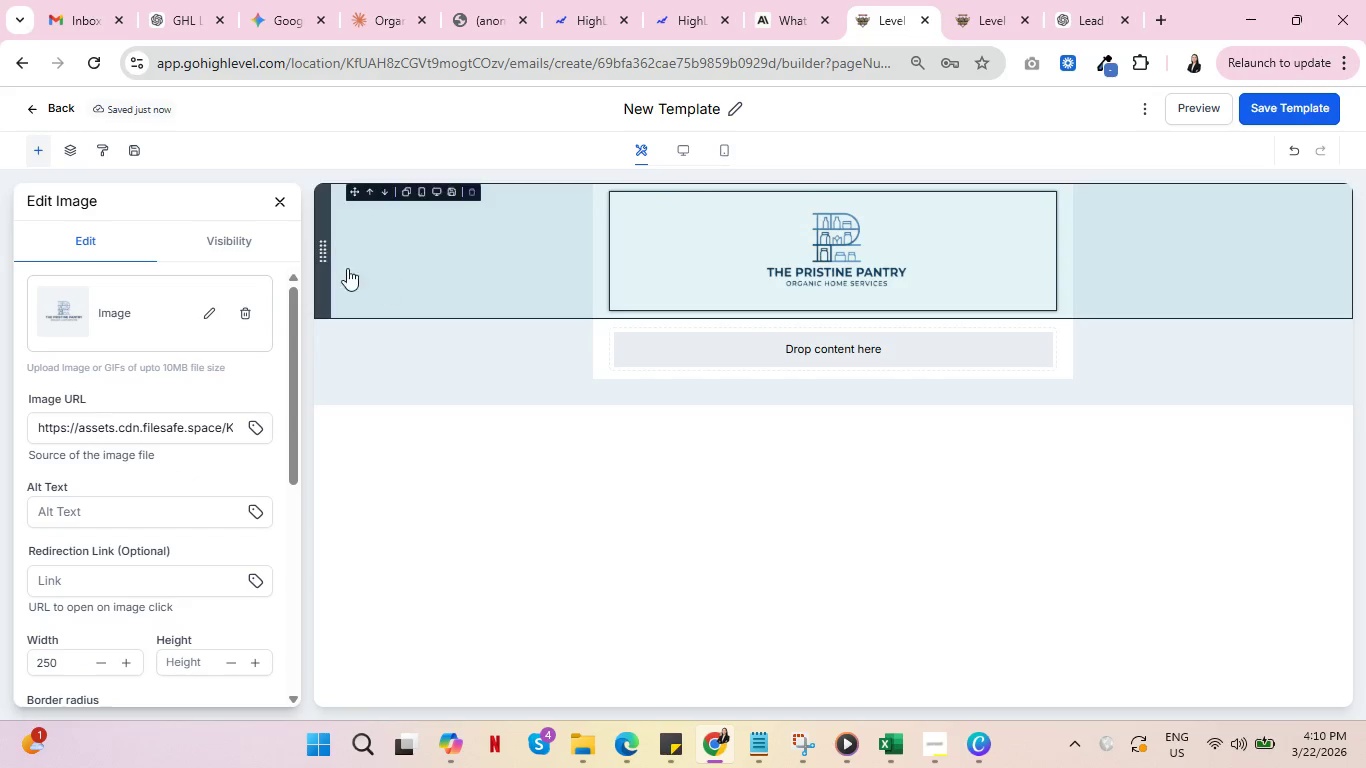 
left_click([212, 240])
 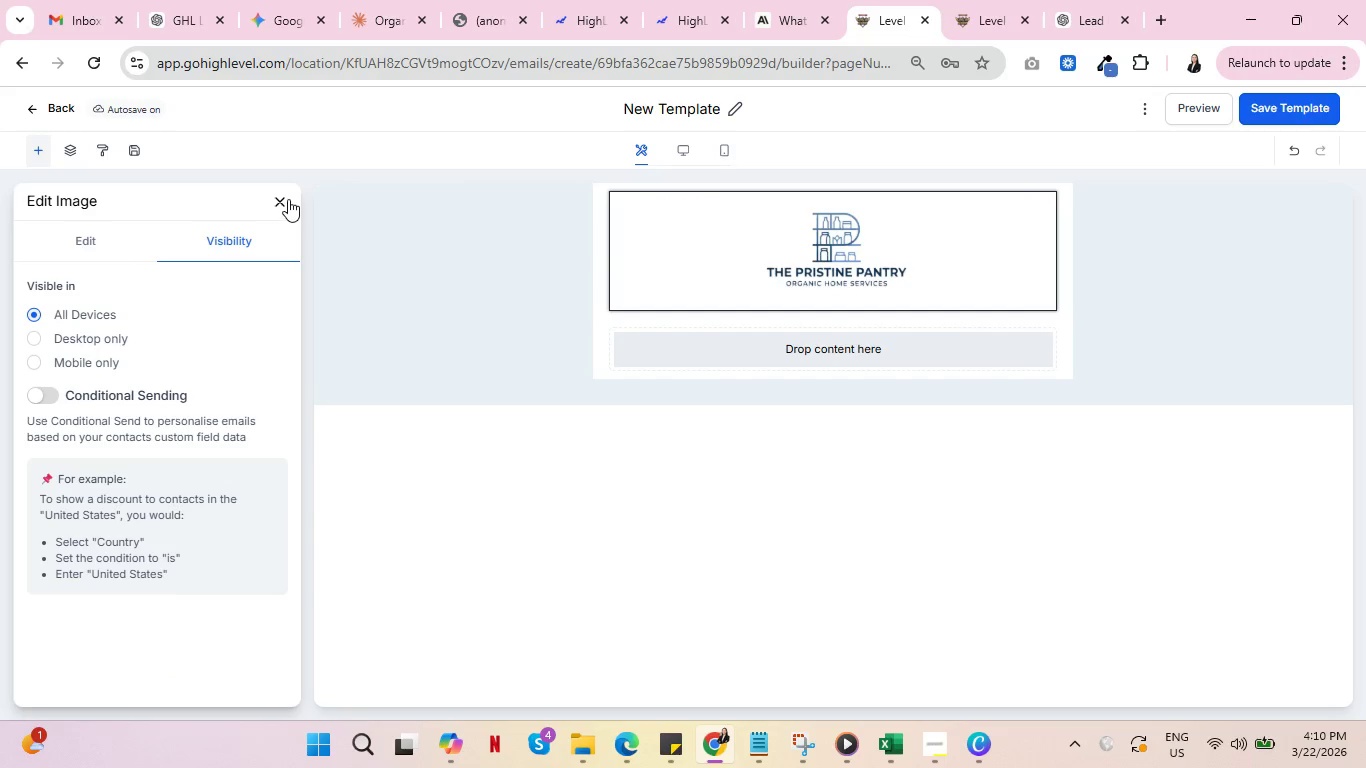 
left_click([285, 197])
 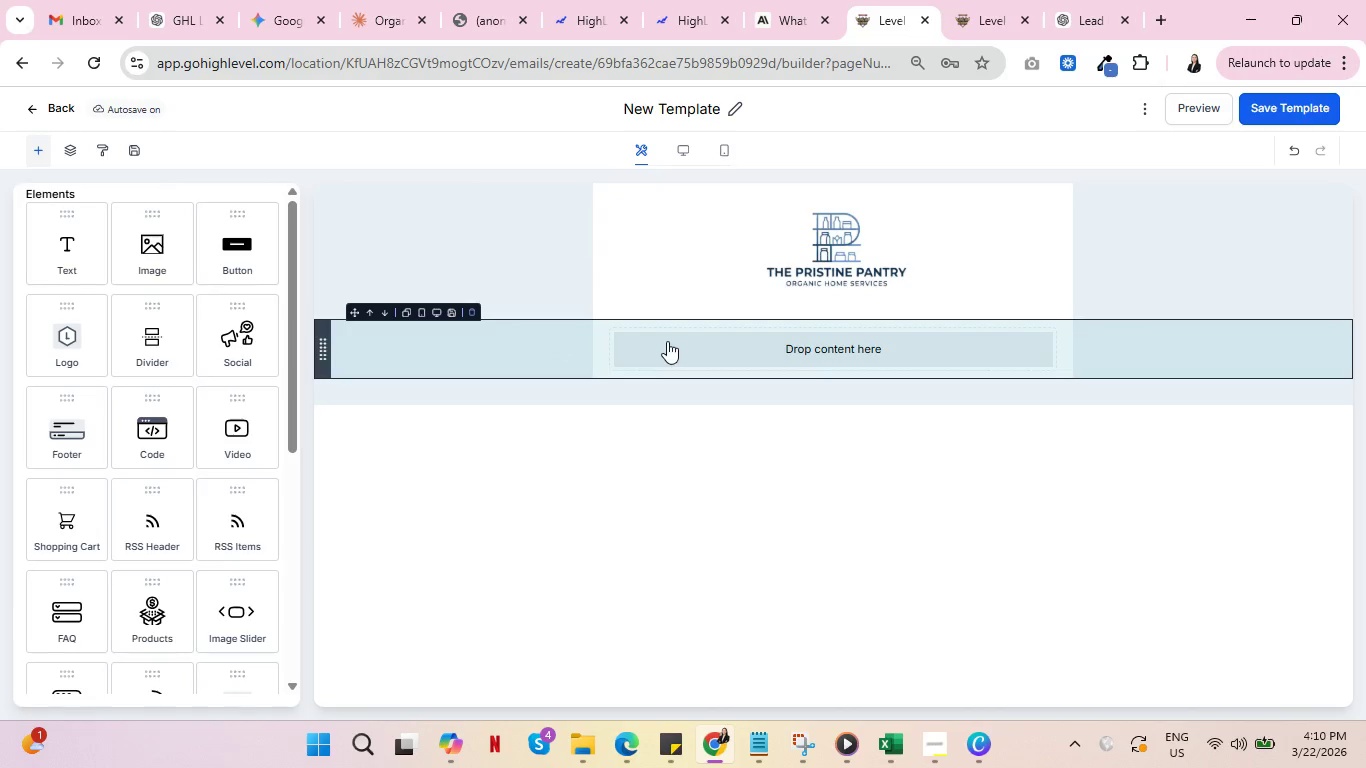 
left_click([667, 341])
 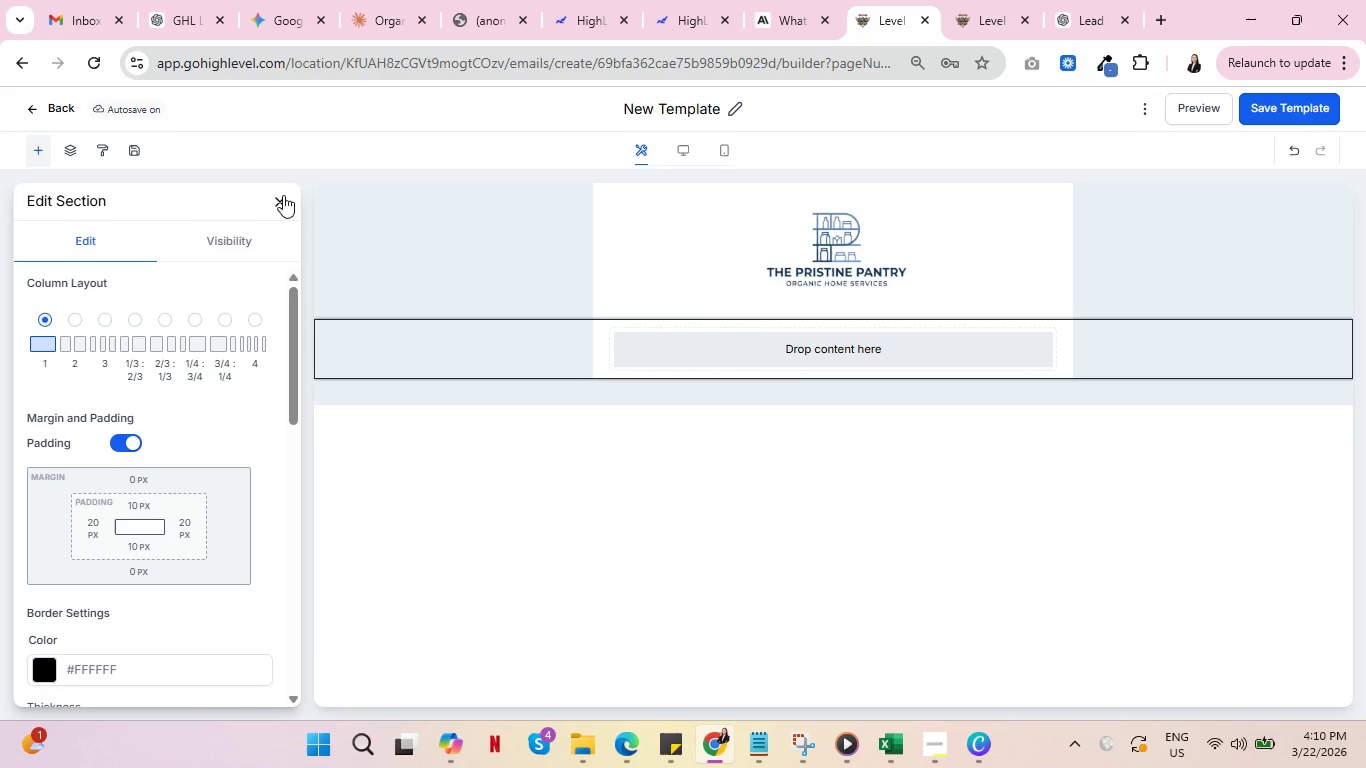 
left_click([283, 196])
 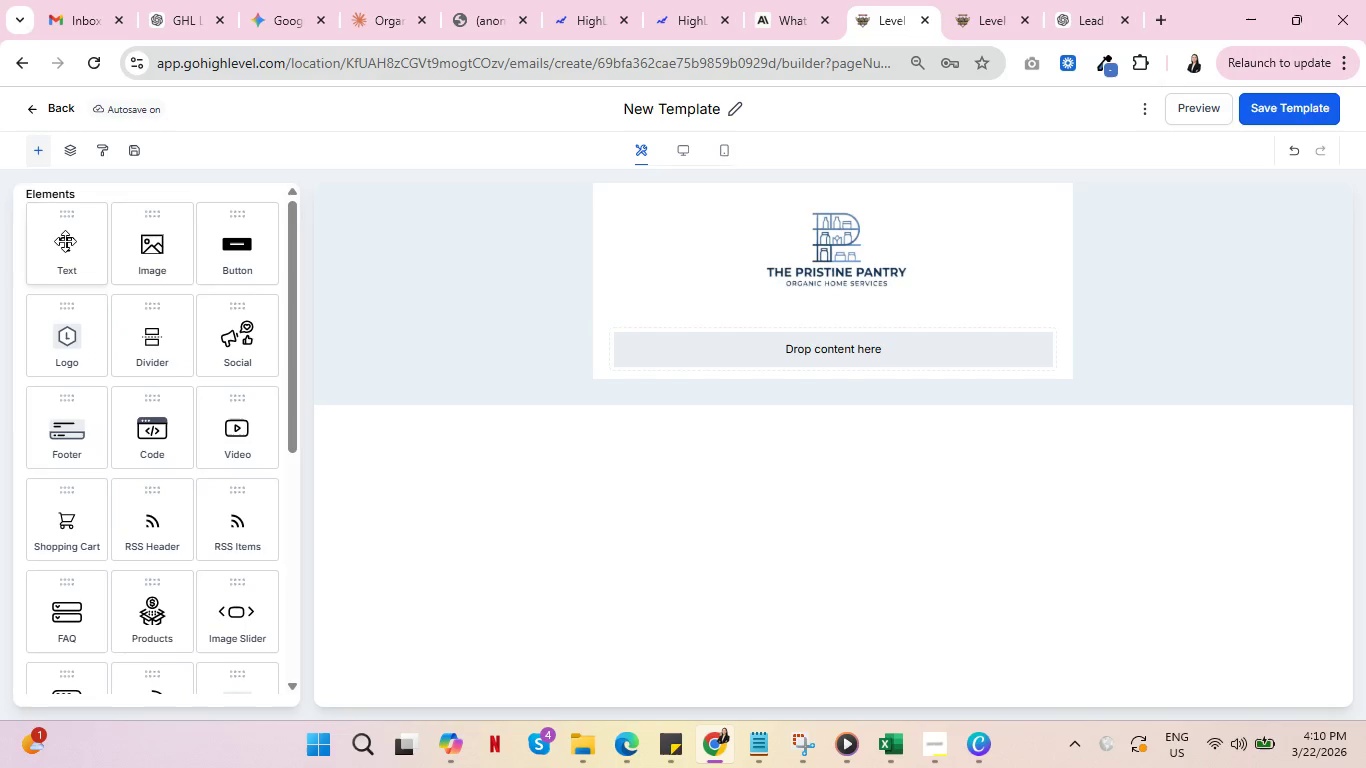 
left_click_drag(start_coordinate=[65, 241], to_coordinate=[804, 368])
 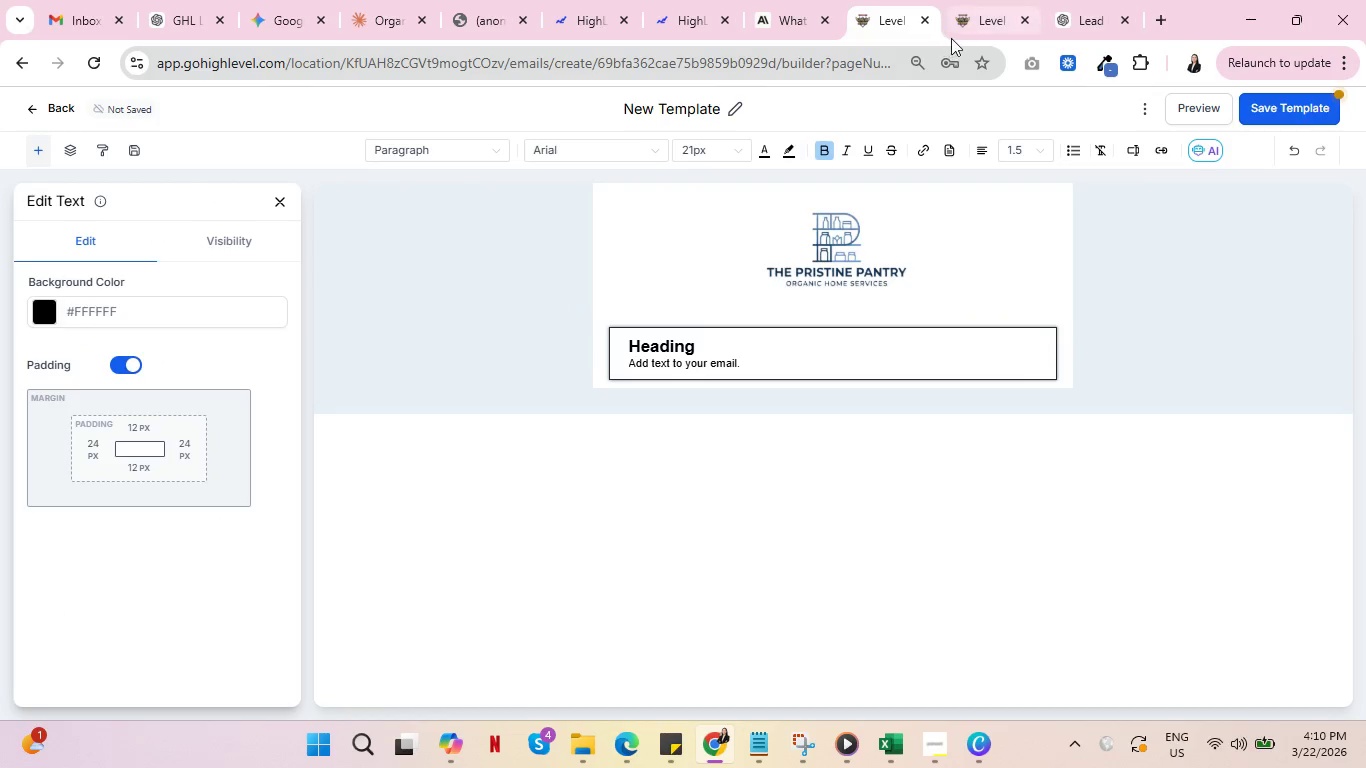 
left_click([968, 10])
 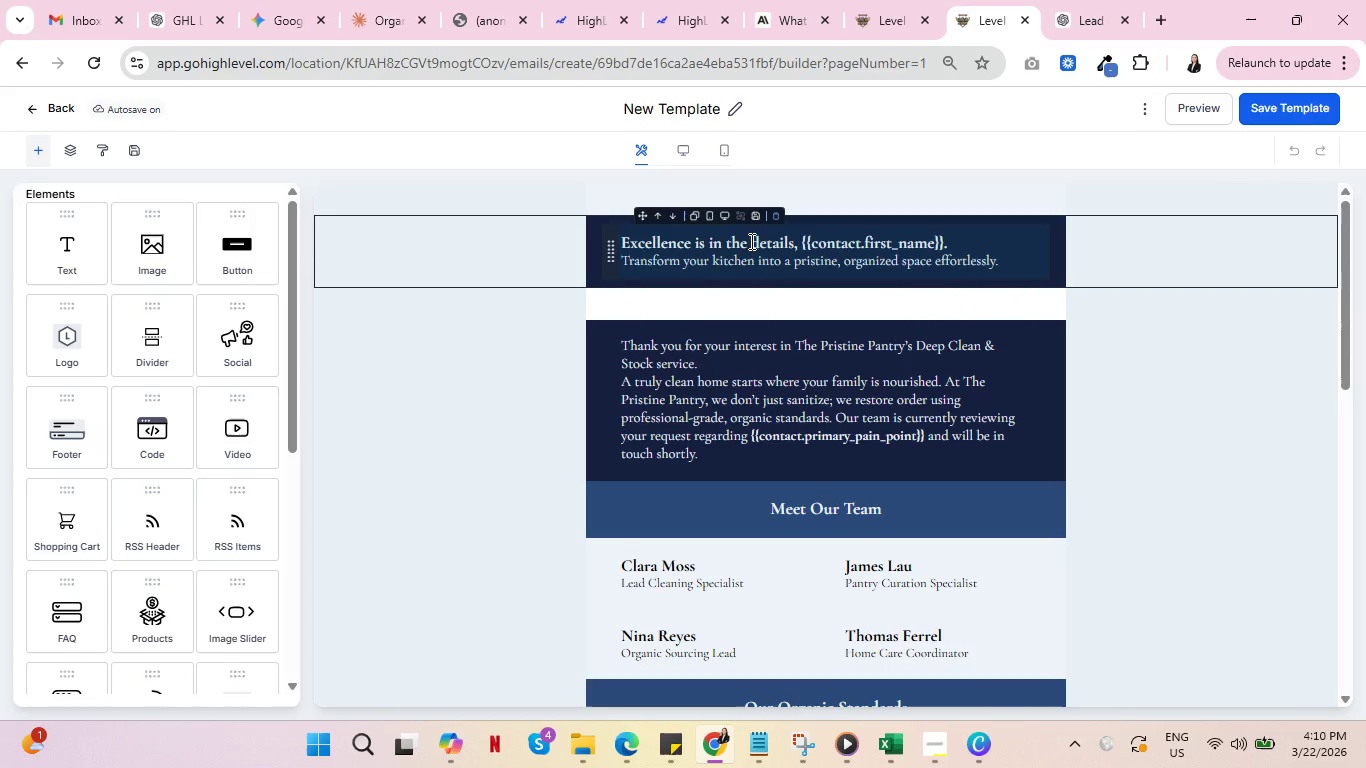 
left_click([750, 241])
 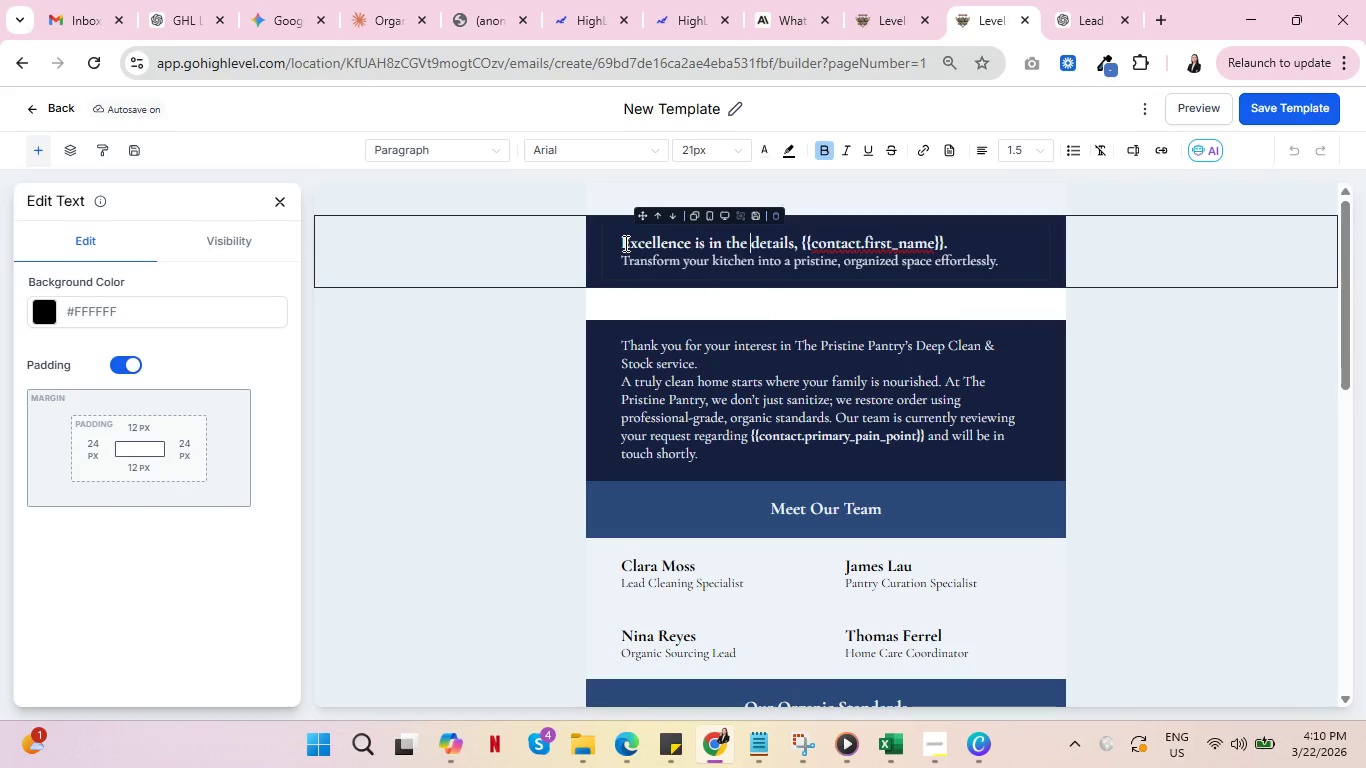 
left_click_drag(start_coordinate=[624, 243], to_coordinate=[1008, 254])
 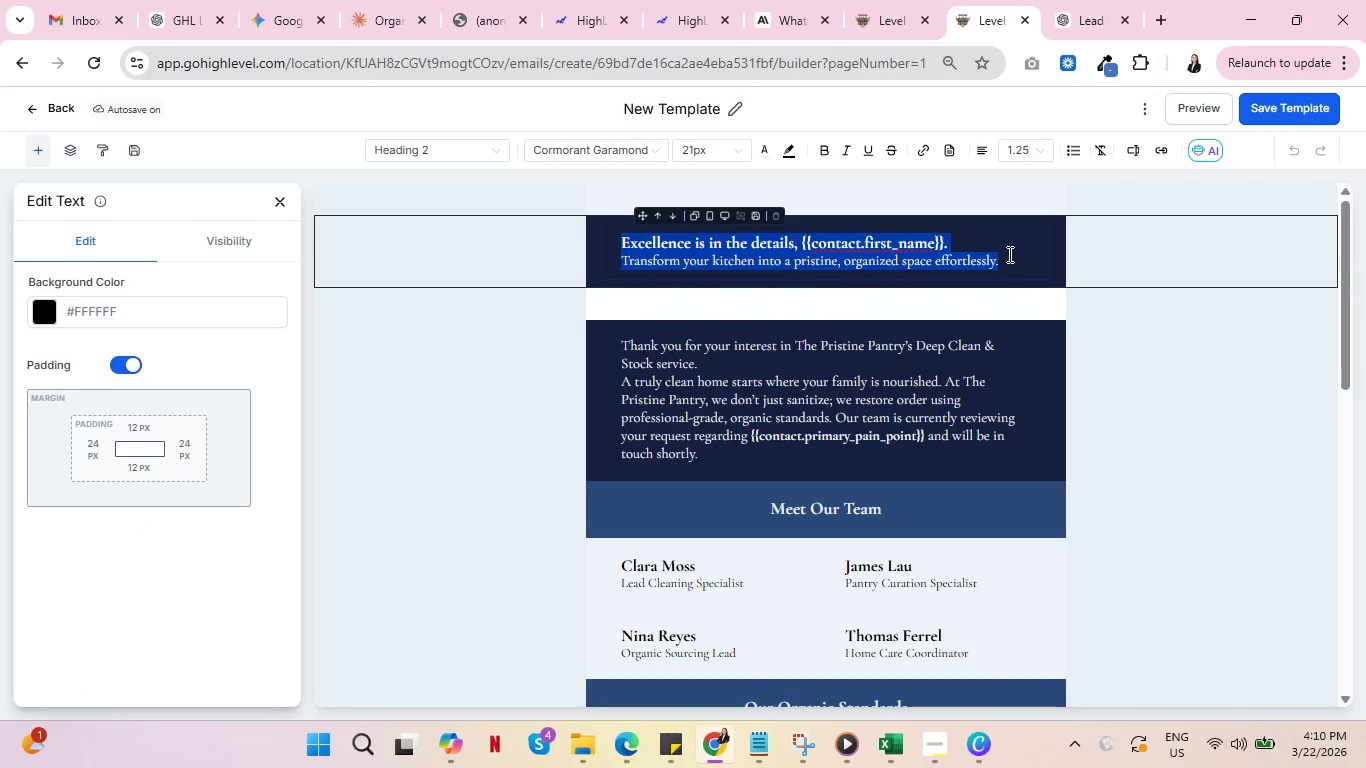 
key(Control+C)
 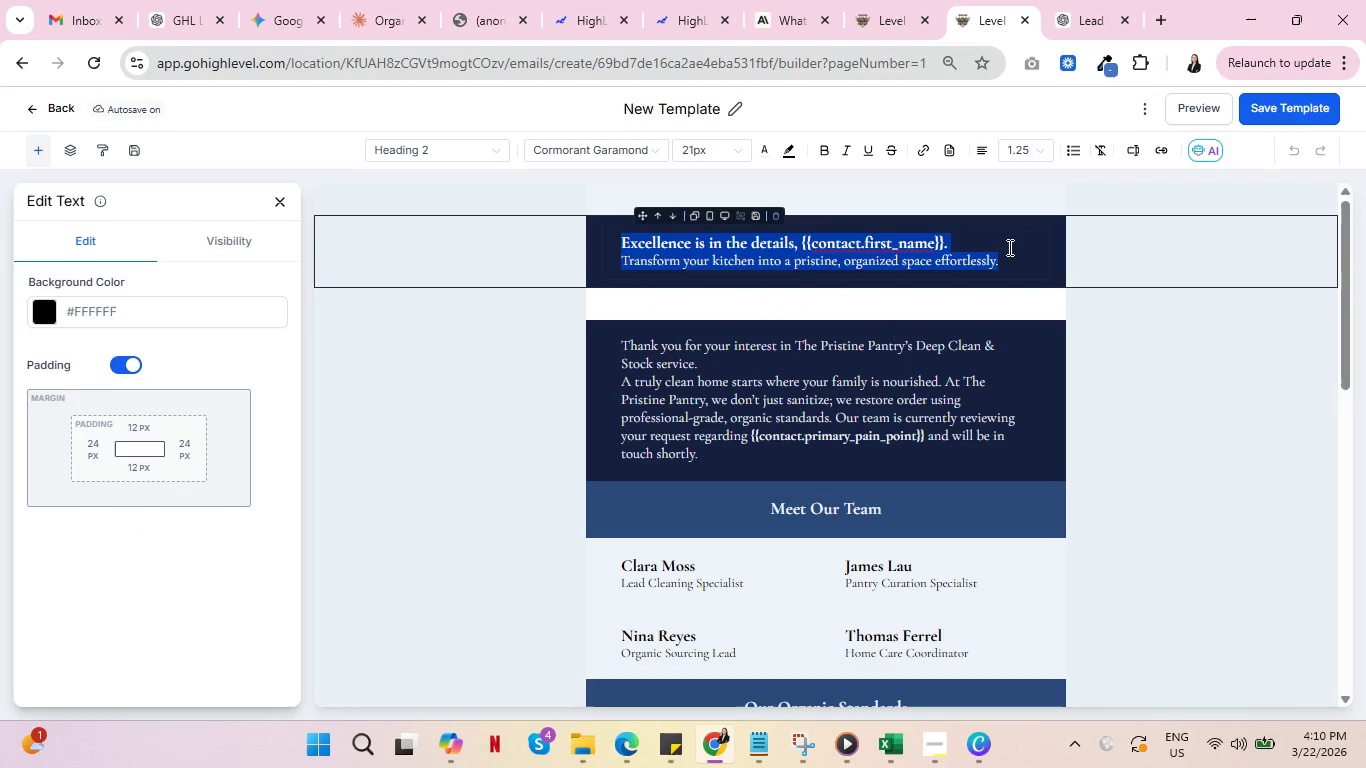 
key(Control+C)
 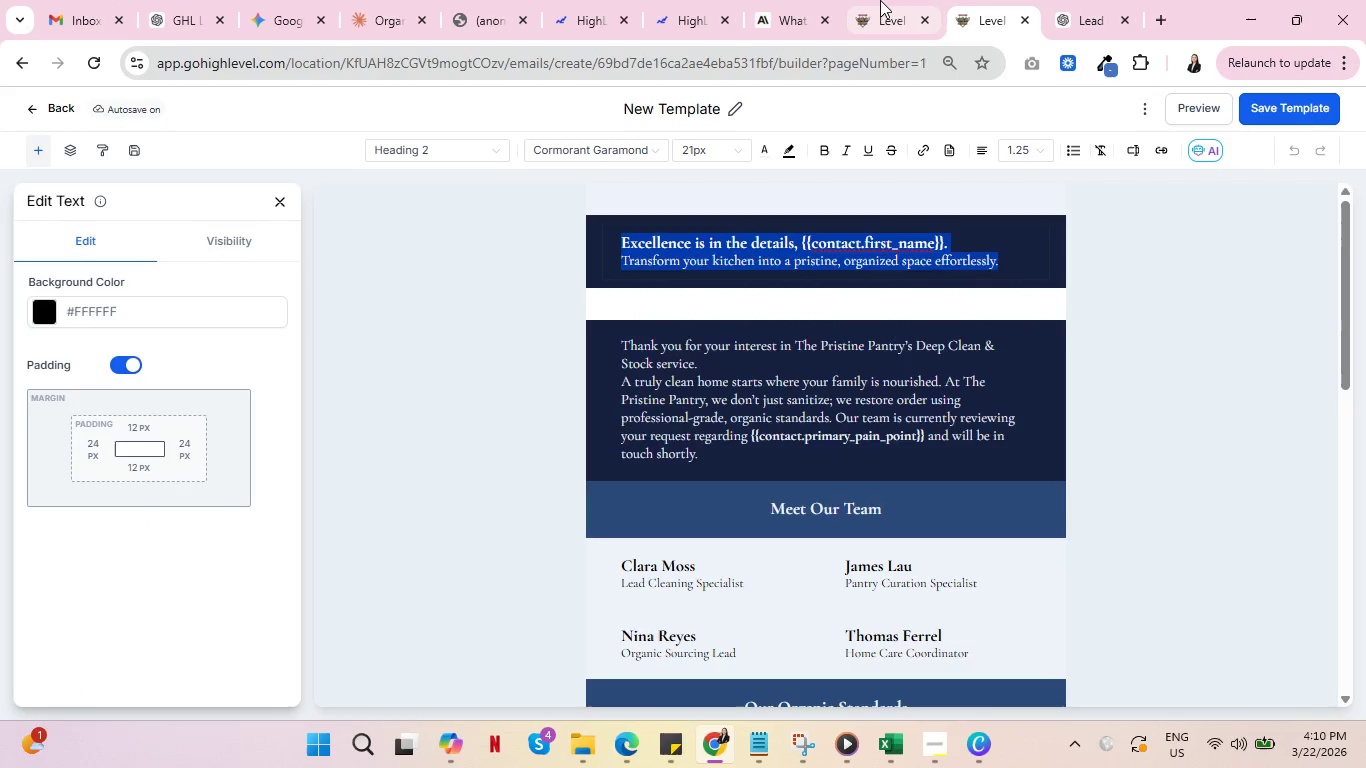 
left_click([880, 0])
 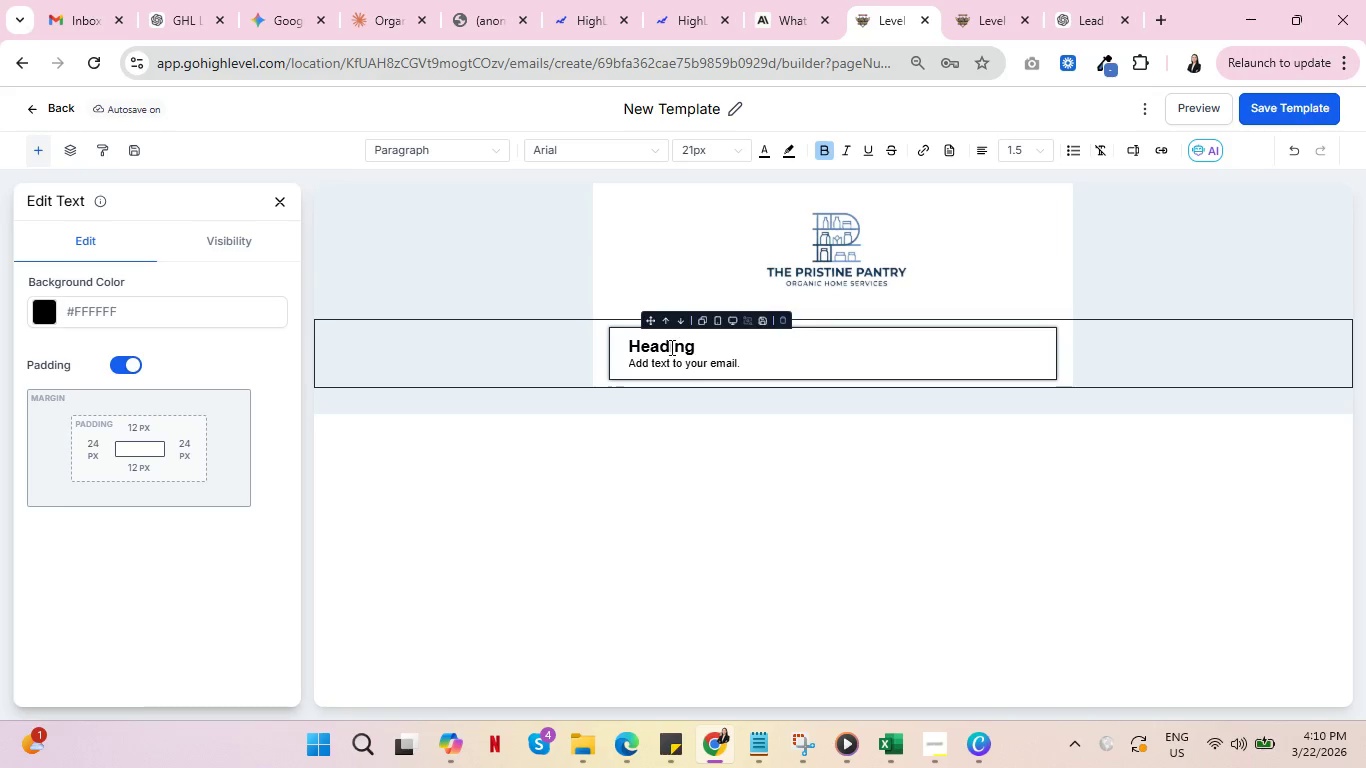 
left_click([670, 347])
 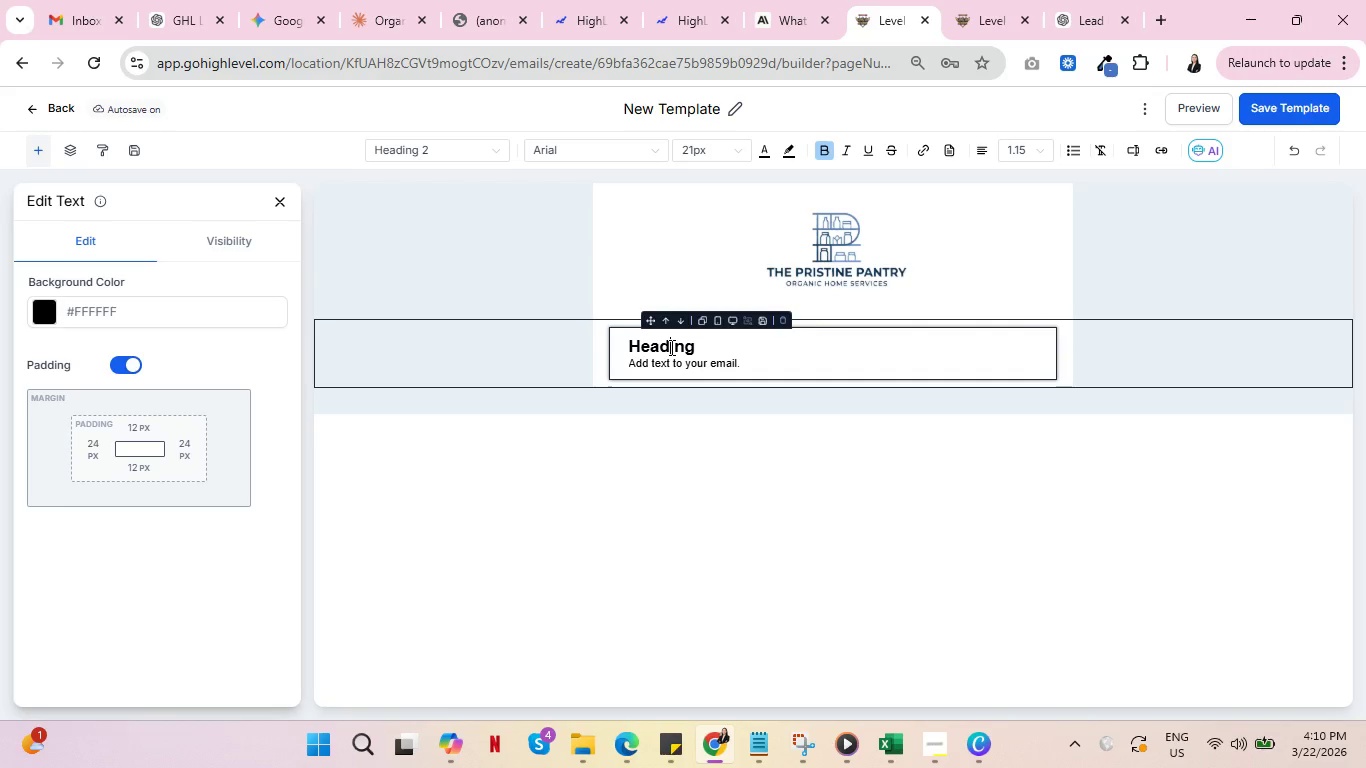 
hold_key(key=ControlLeft, duration=0.58)
 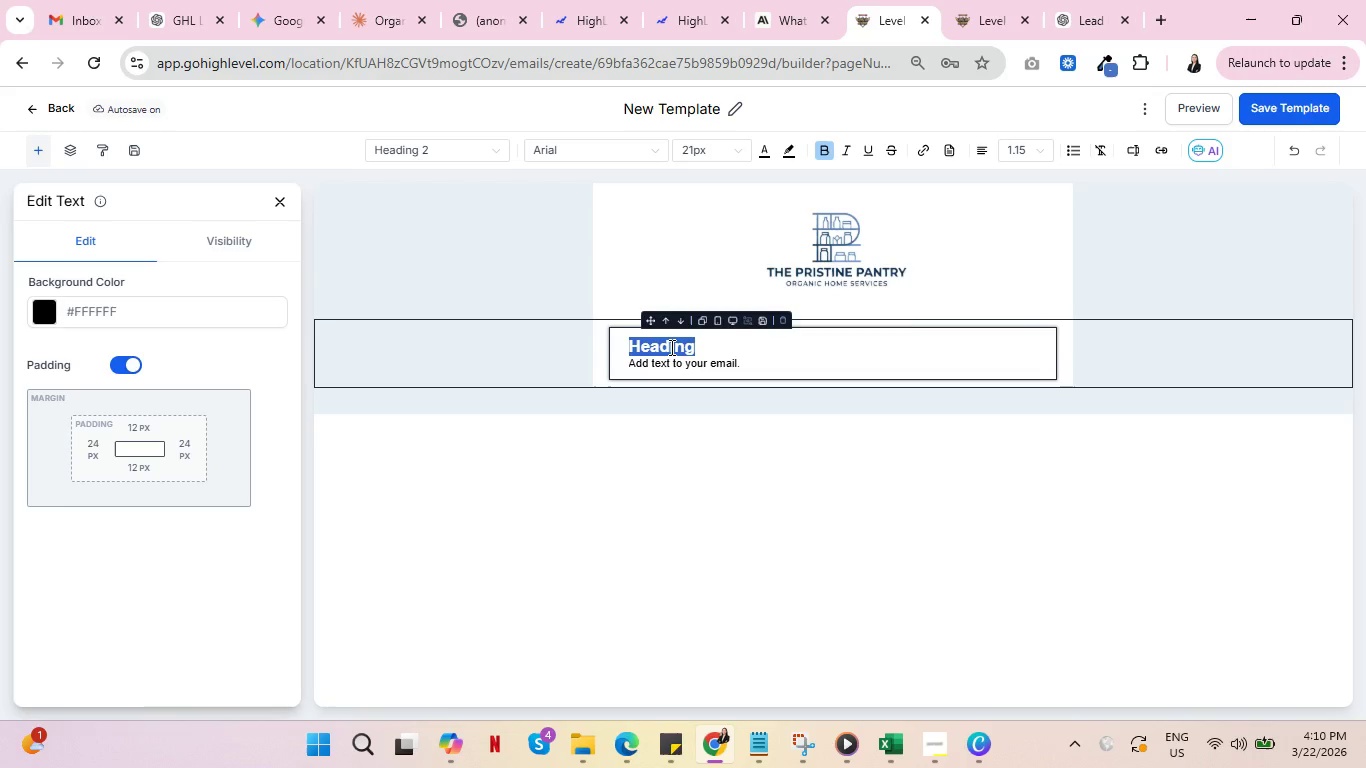 
double_click([670, 347])
 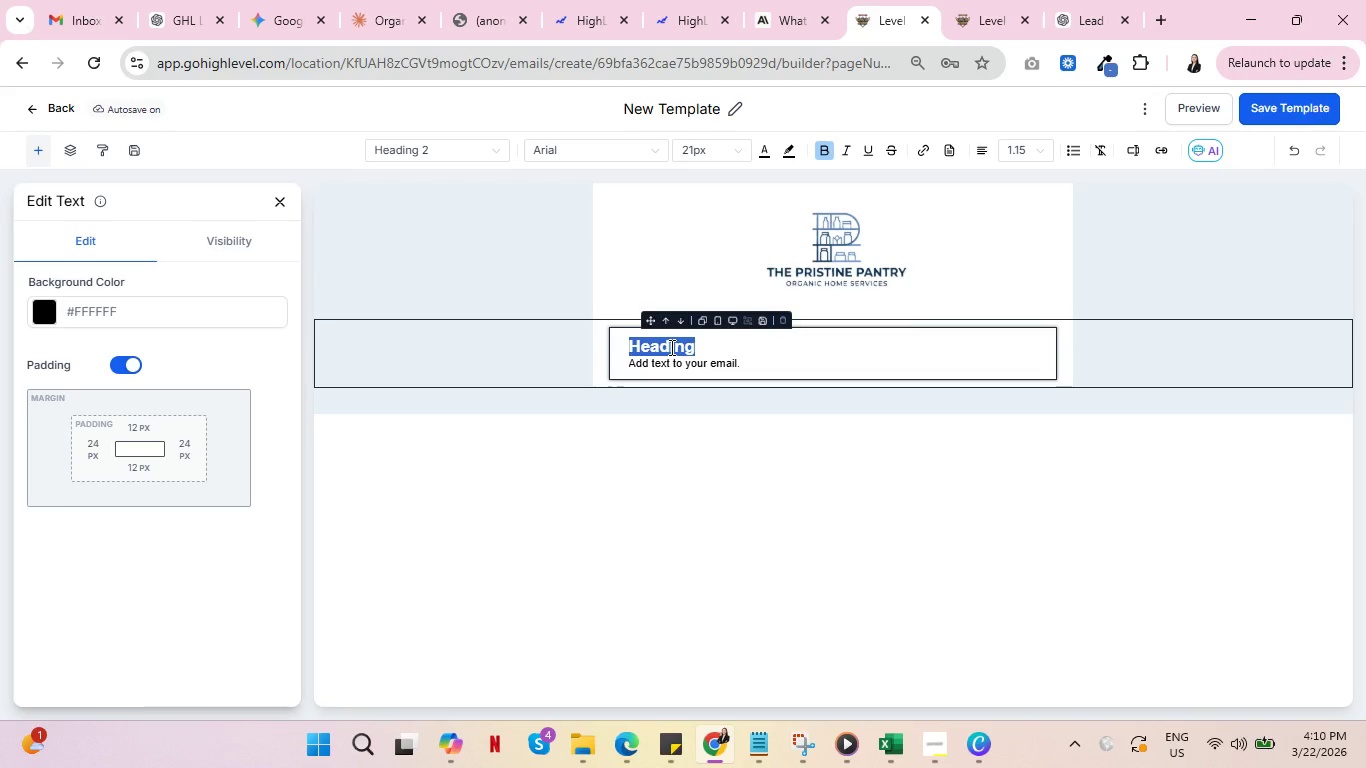 
triple_click([670, 347])
 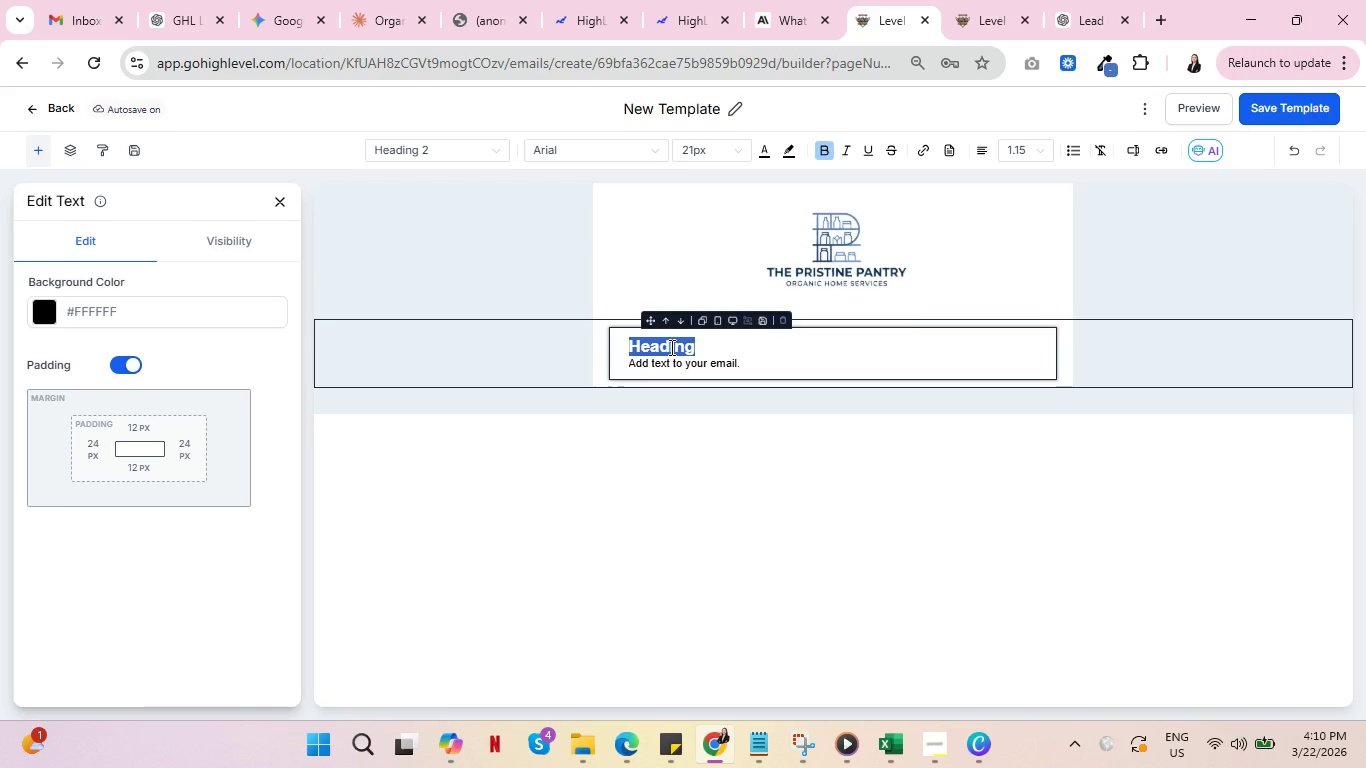 
key(Control+A)
 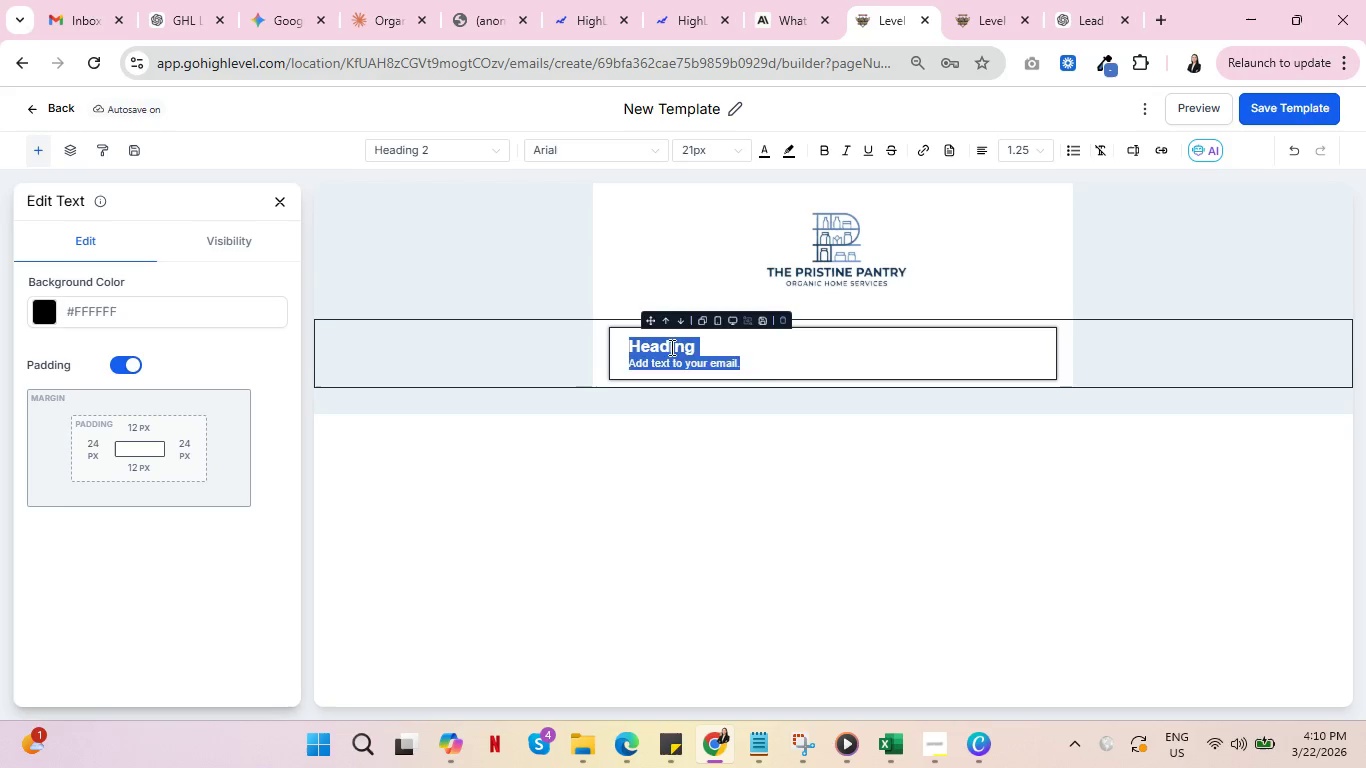 
key(Control+V)
 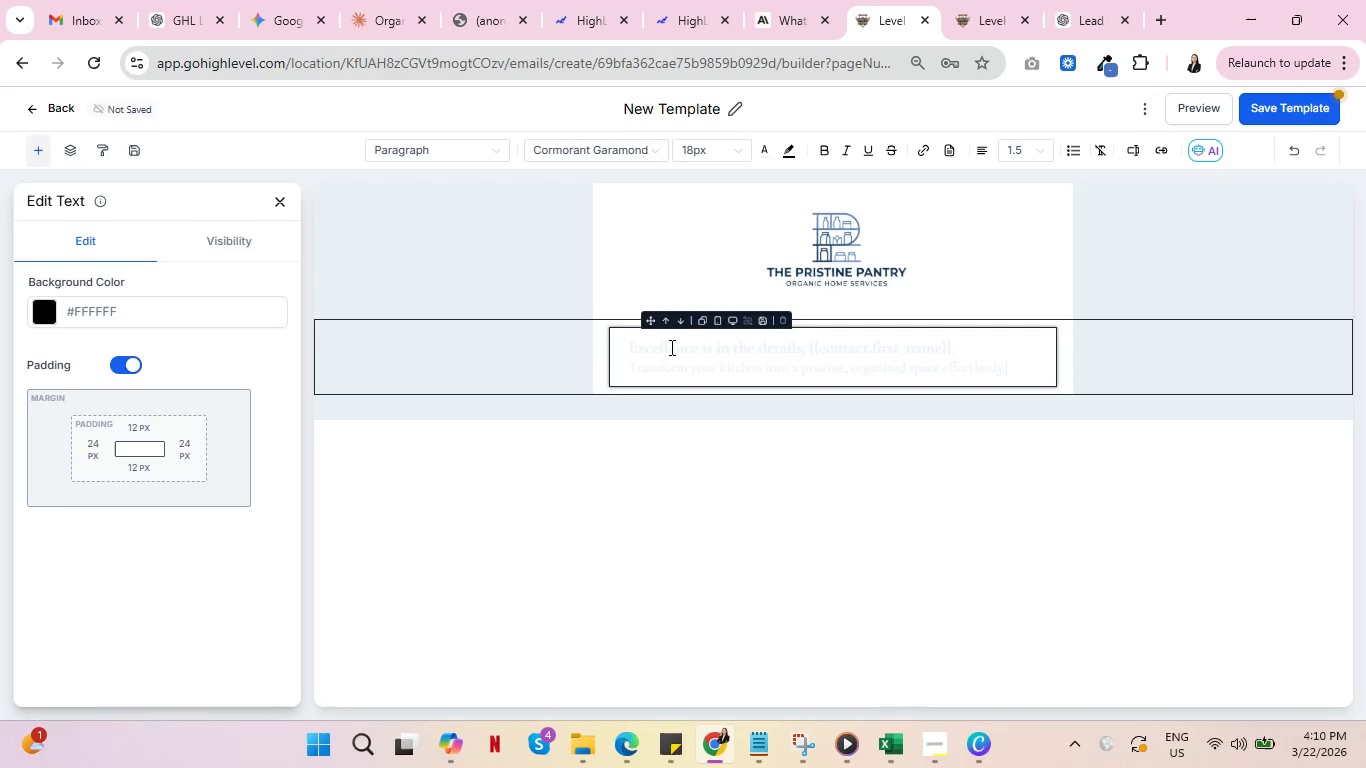 
left_click([670, 347])
 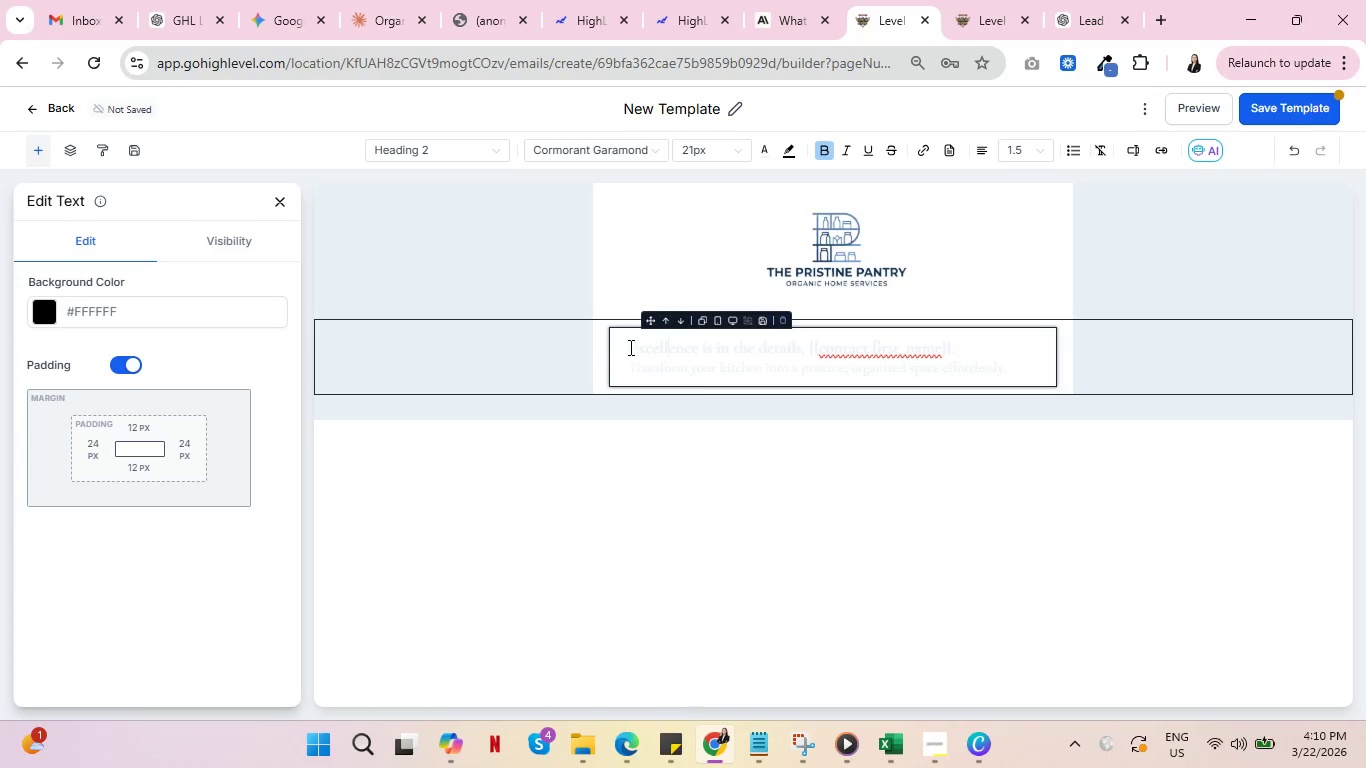 
key(Control+A)
 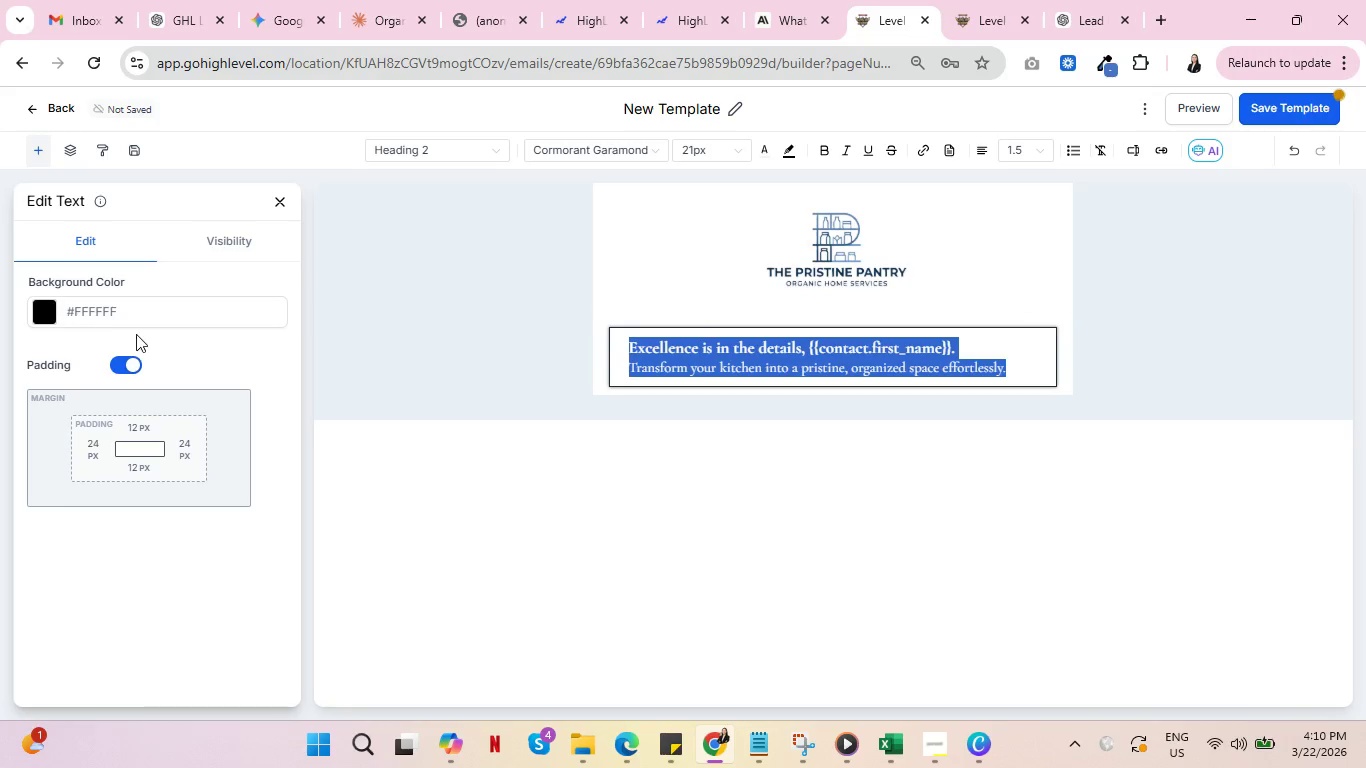 
scroll: coordinate [102, 341], scroll_direction: up, amount: 4.0
 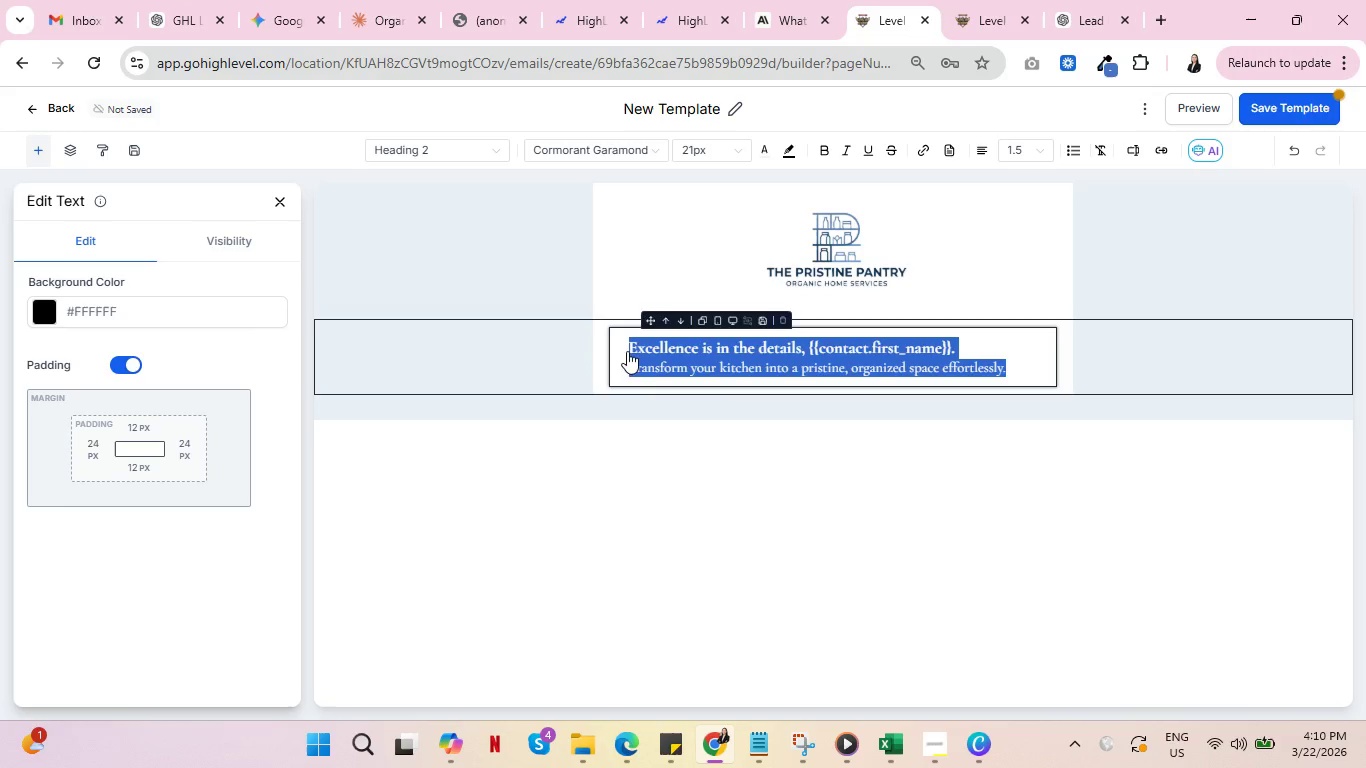 
left_click([218, 244])
 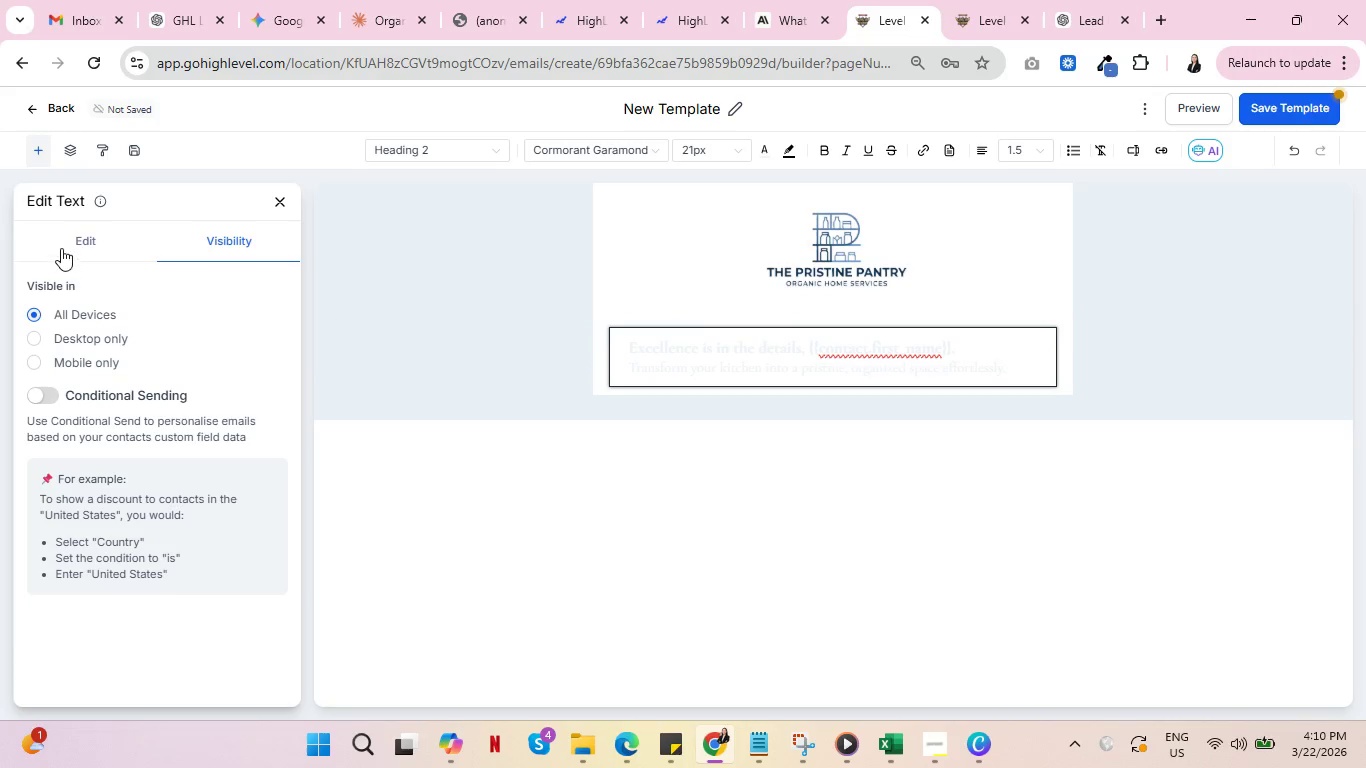 
left_click([61, 245])
 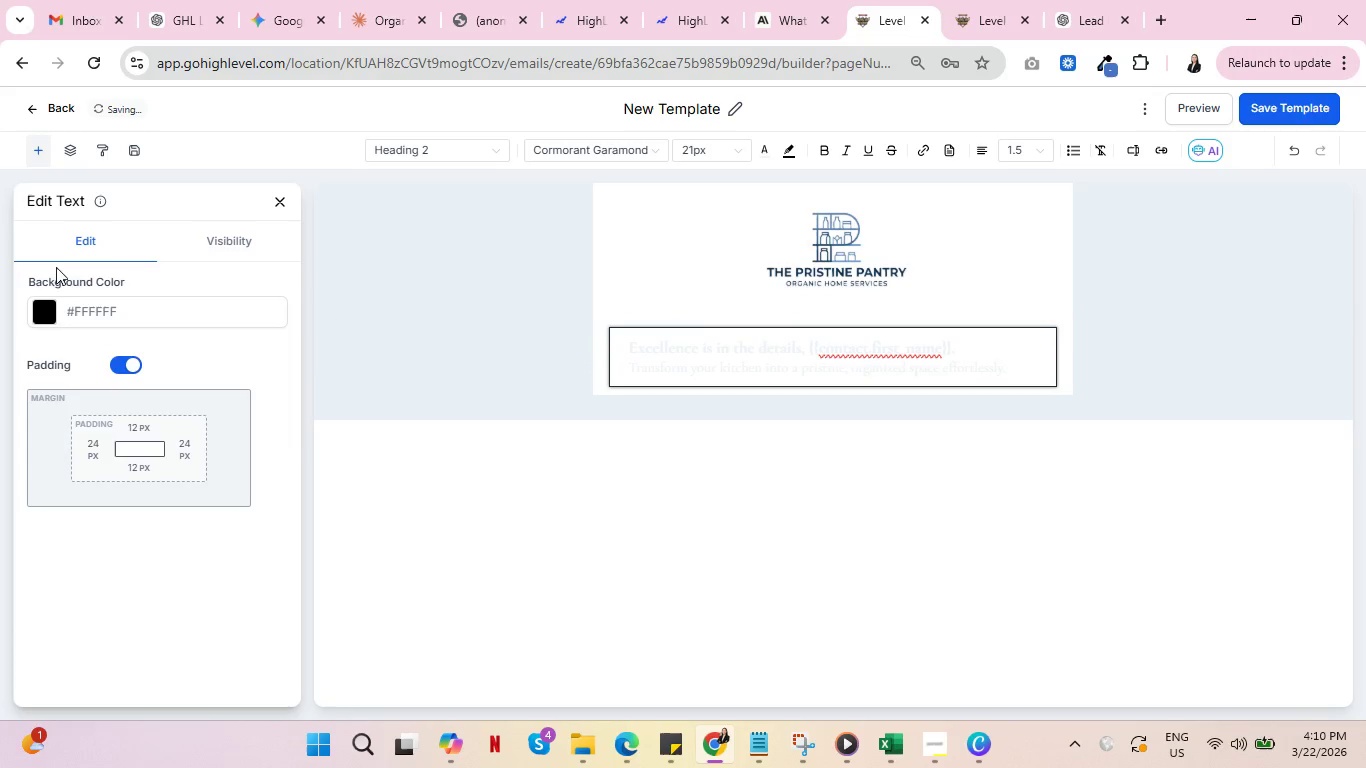 
scroll: coordinate [136, 458], scroll_direction: down, amount: 5.0
 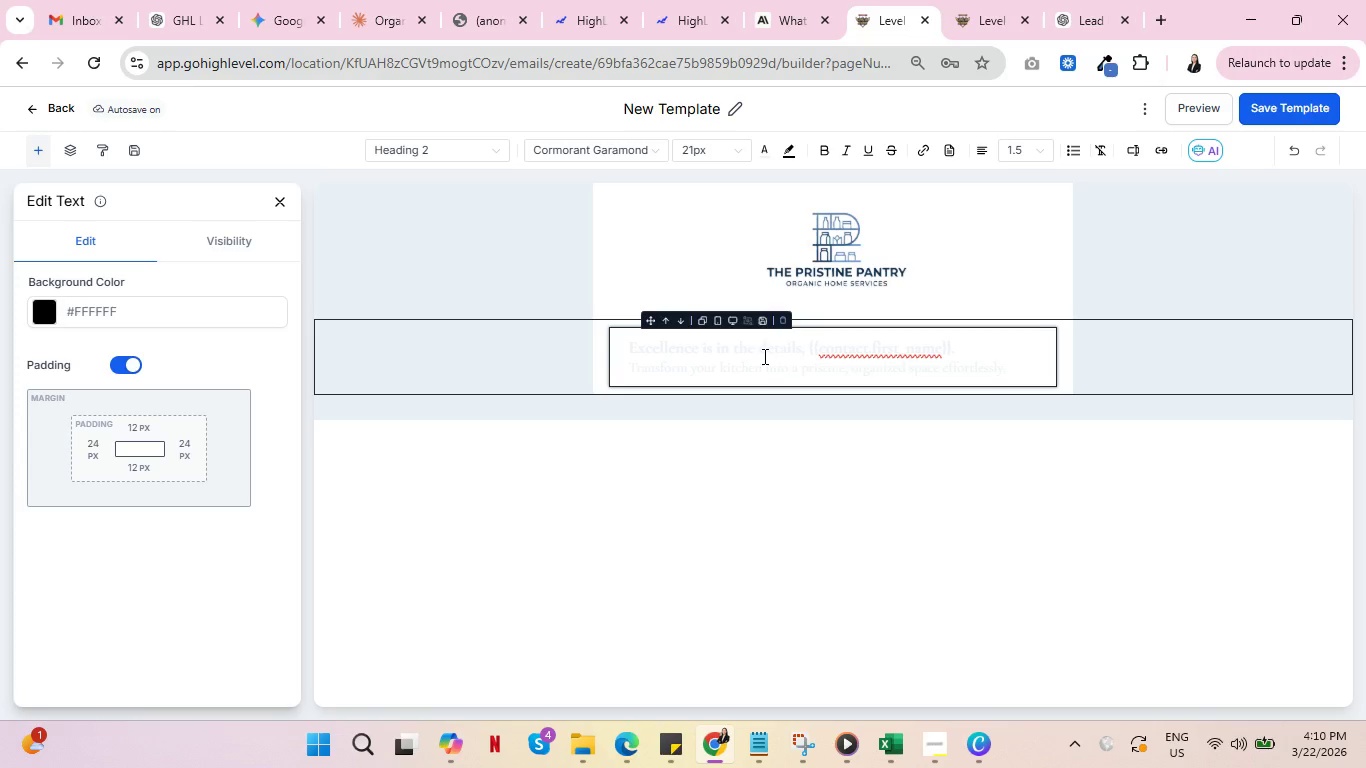 
left_click([957, 274])
 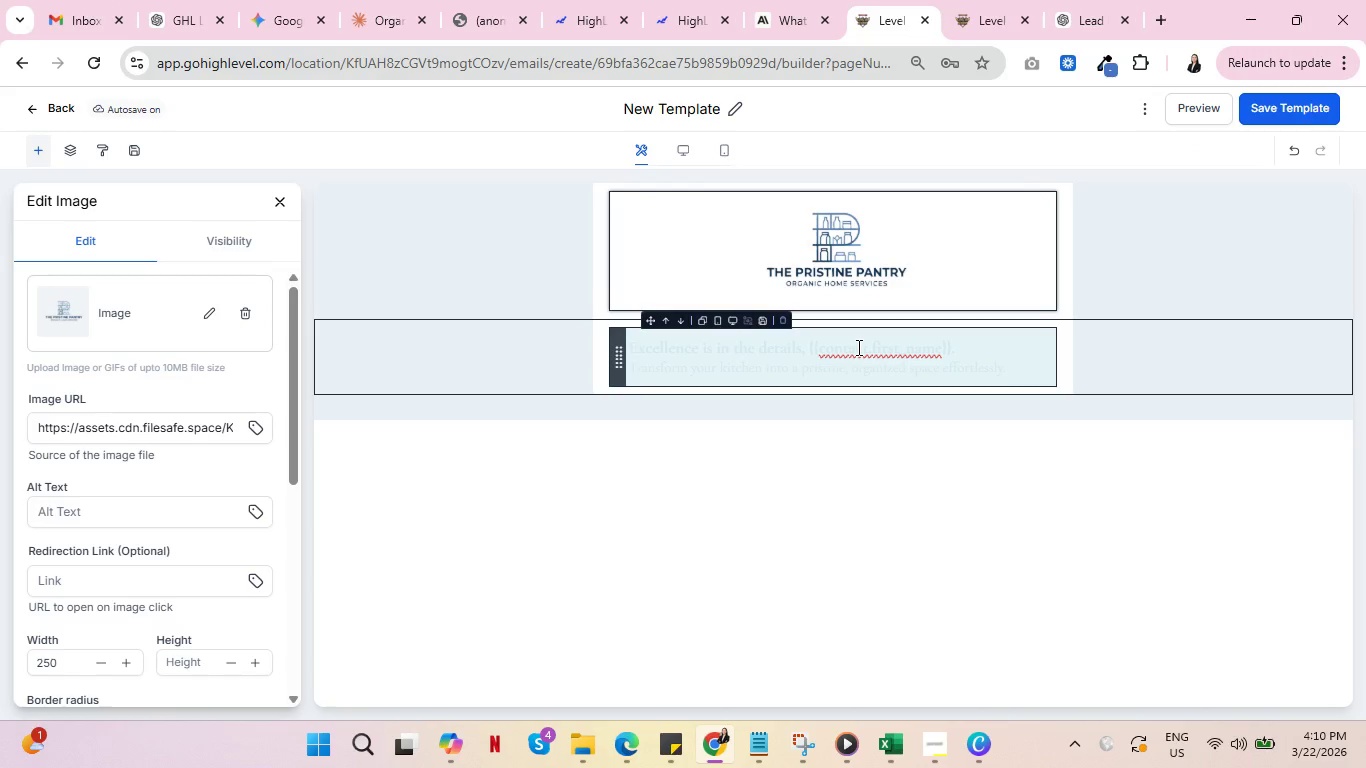 
left_click([857, 347])
 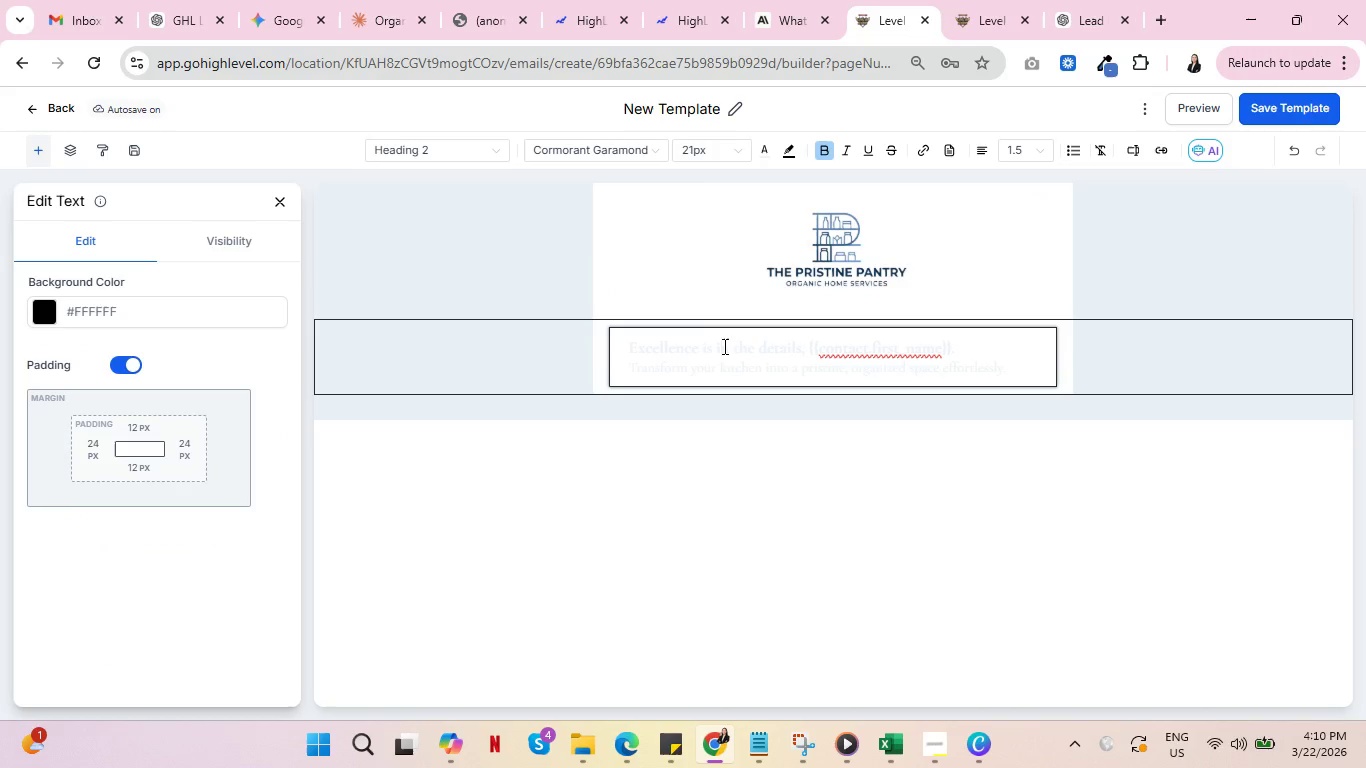 
double_click([723, 346])
 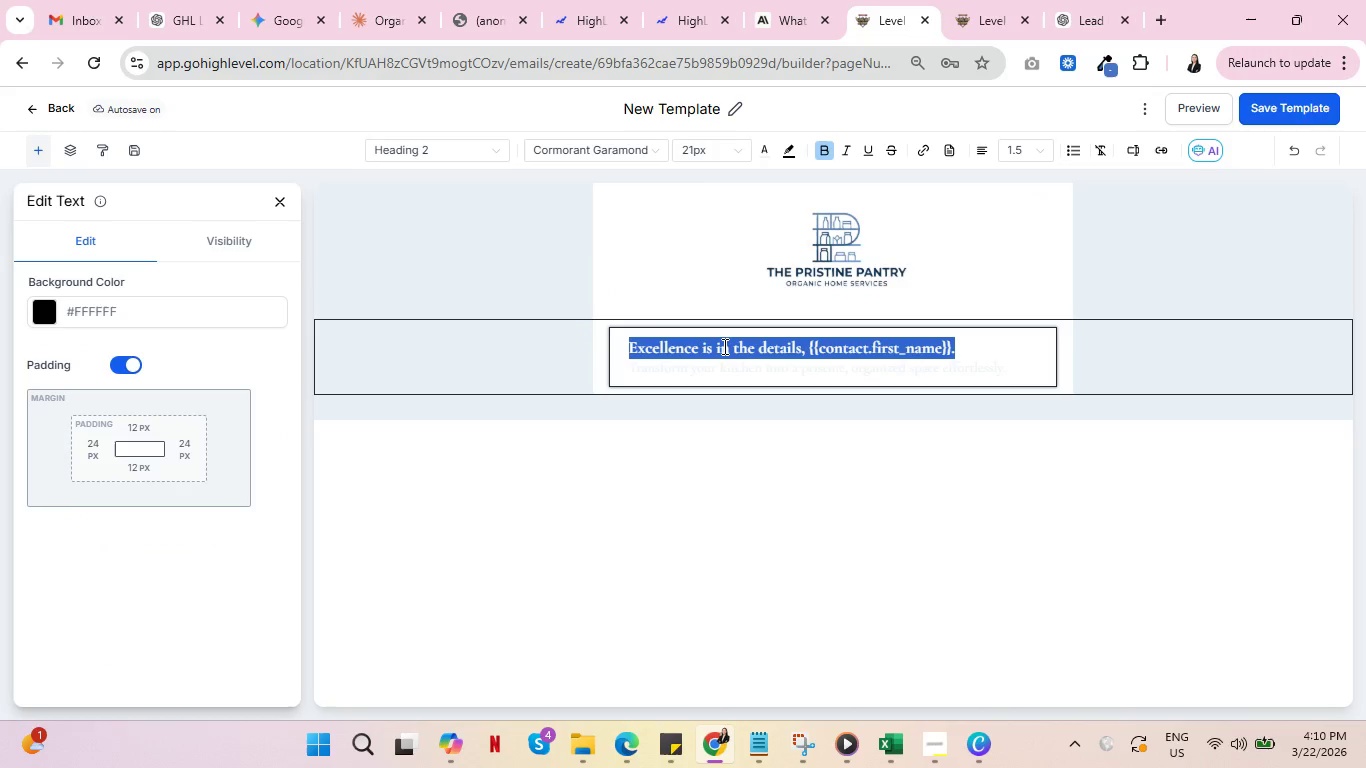 
triple_click([723, 346])
 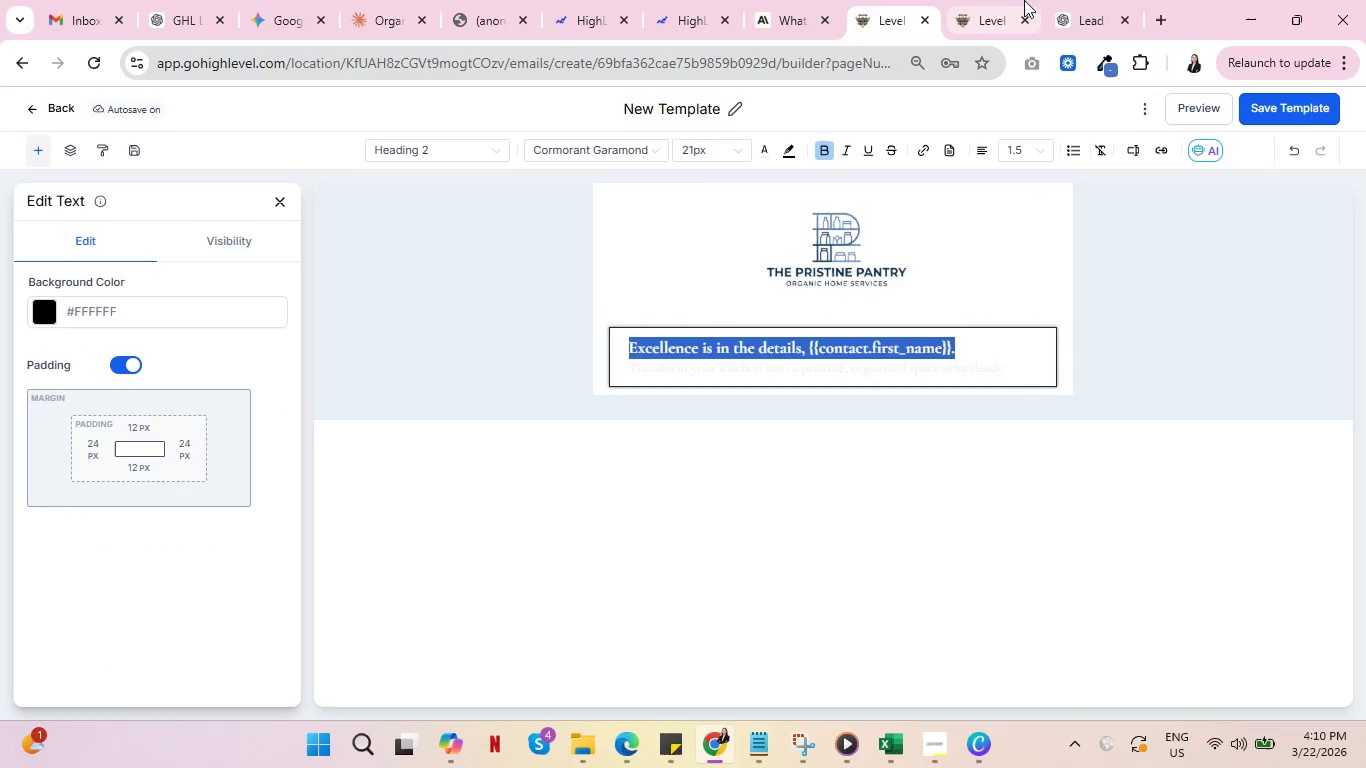 
left_click([979, 0])
 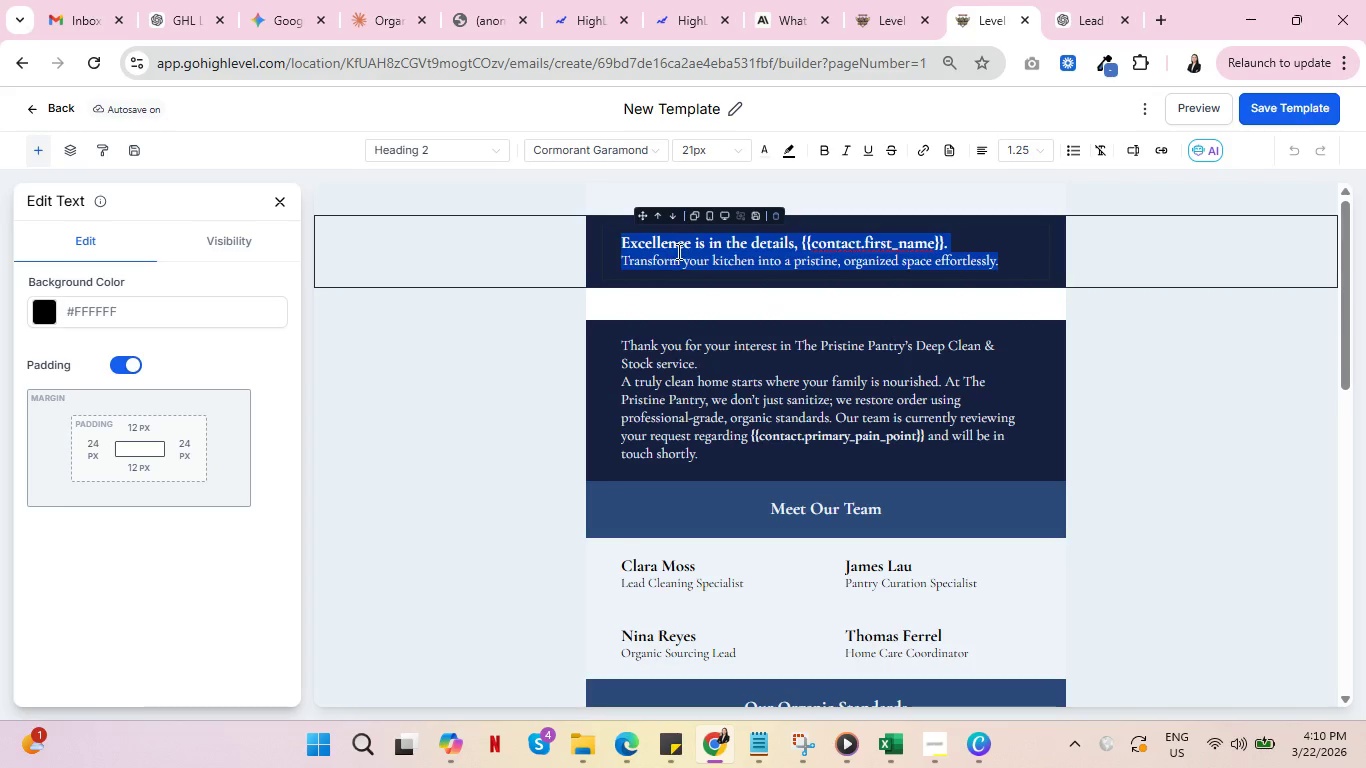 
left_click([723, 256])
 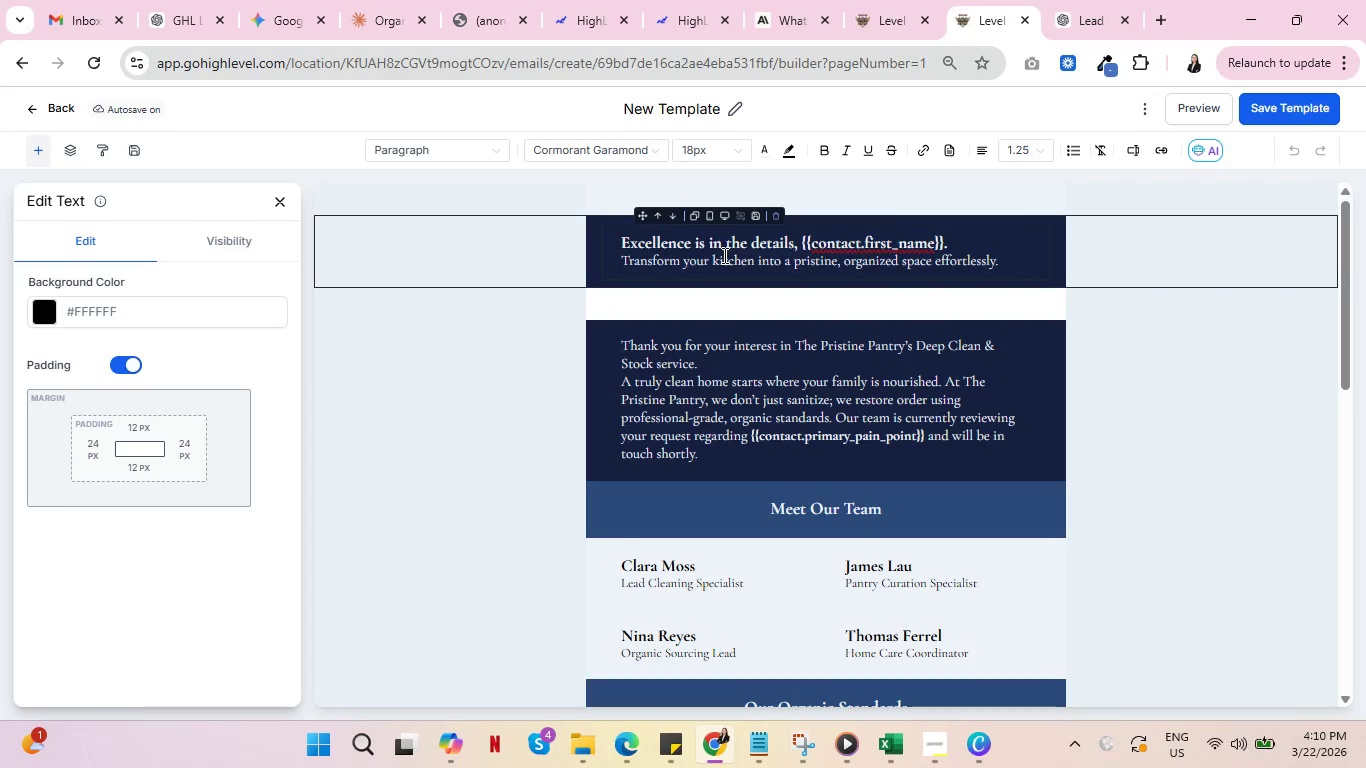 
double_click([723, 255])
 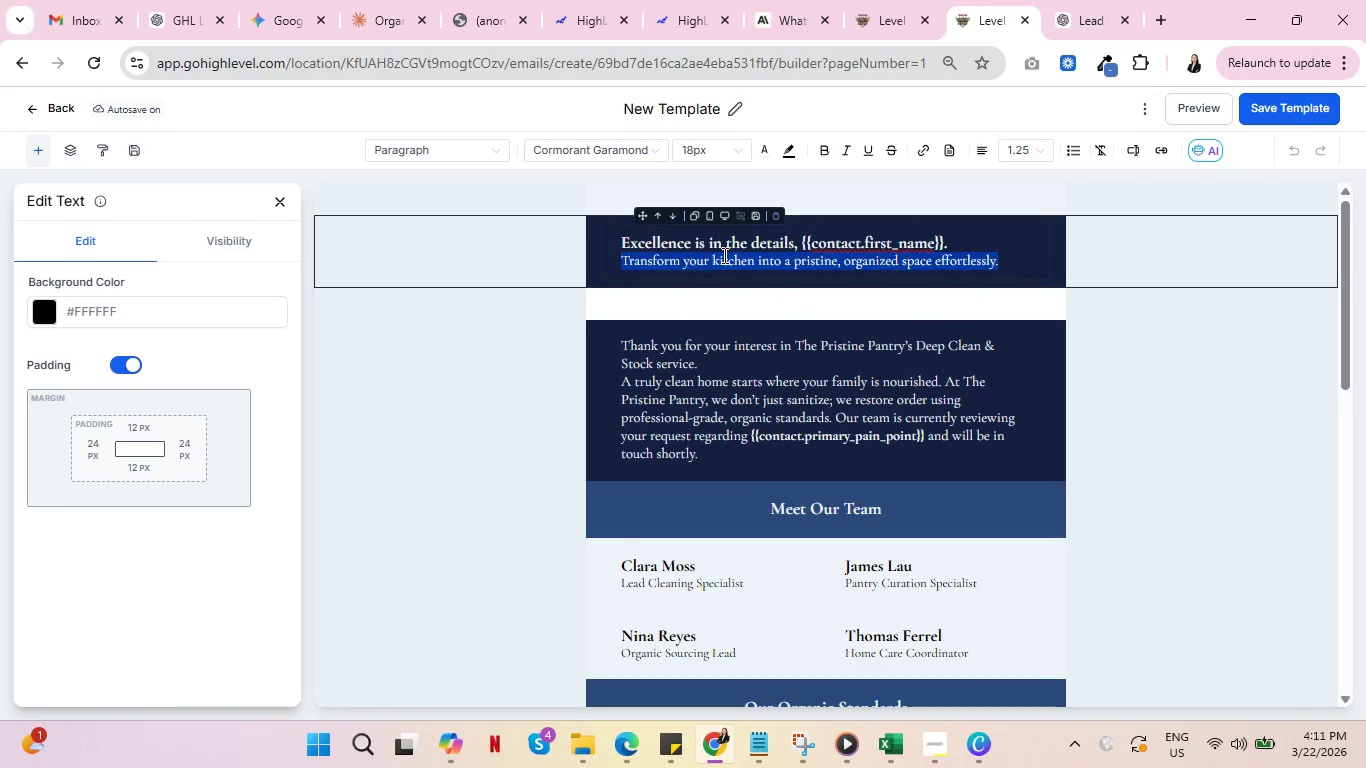 
triple_click([723, 255])
 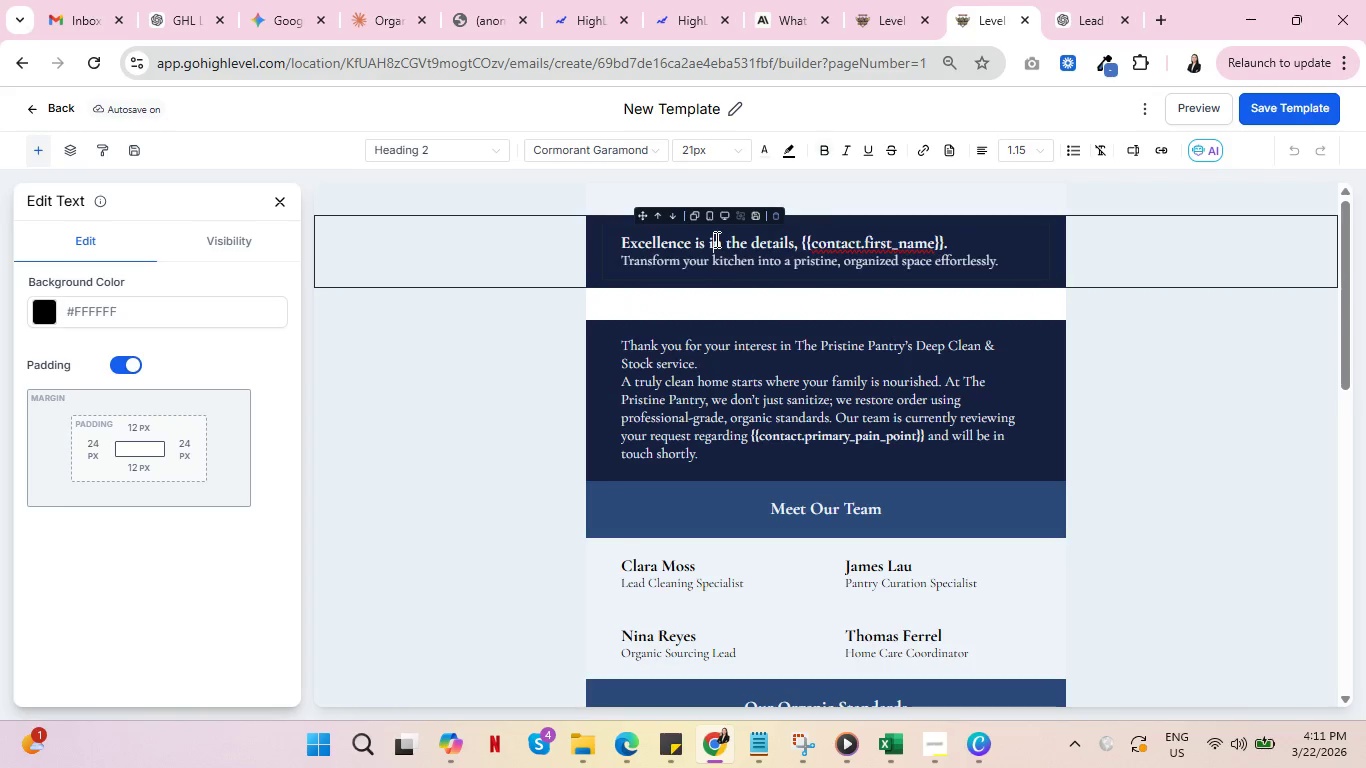 
double_click([715, 239])
 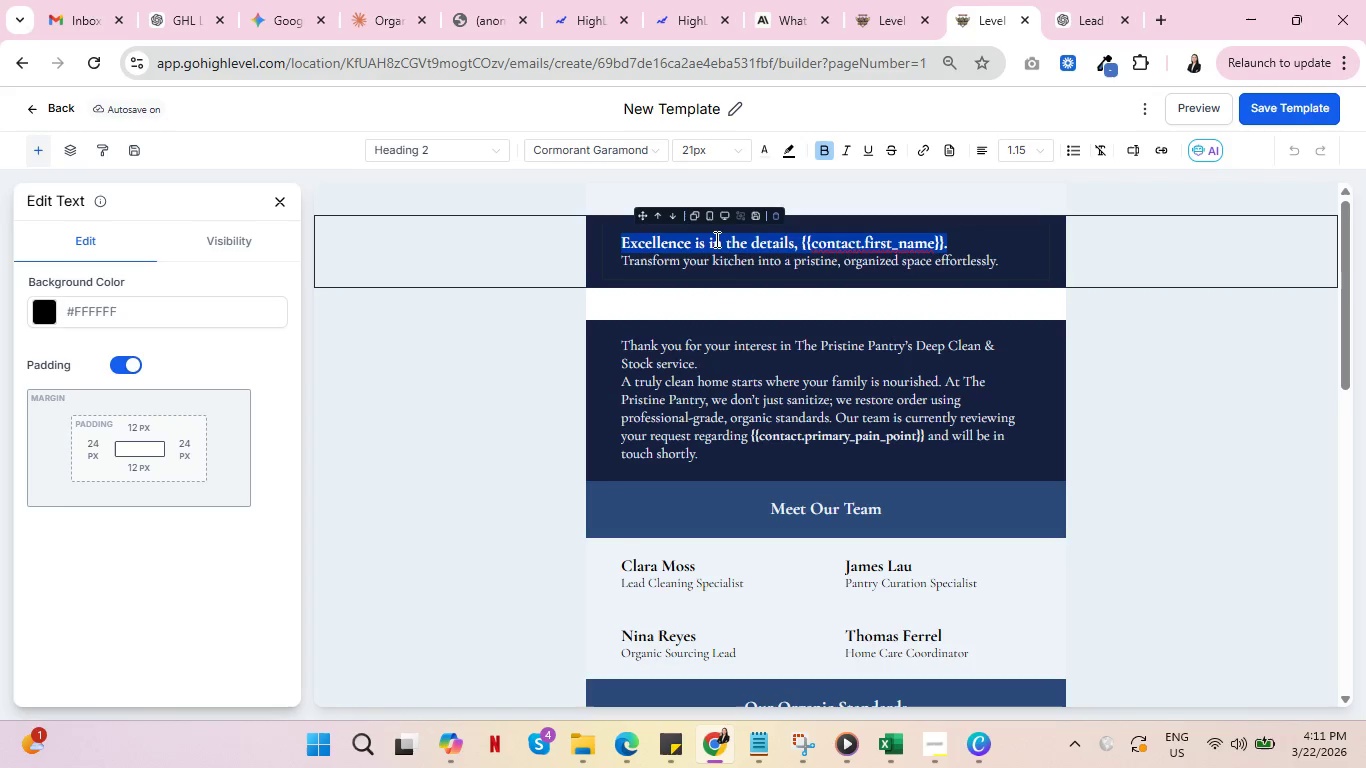 
triple_click([715, 239])
 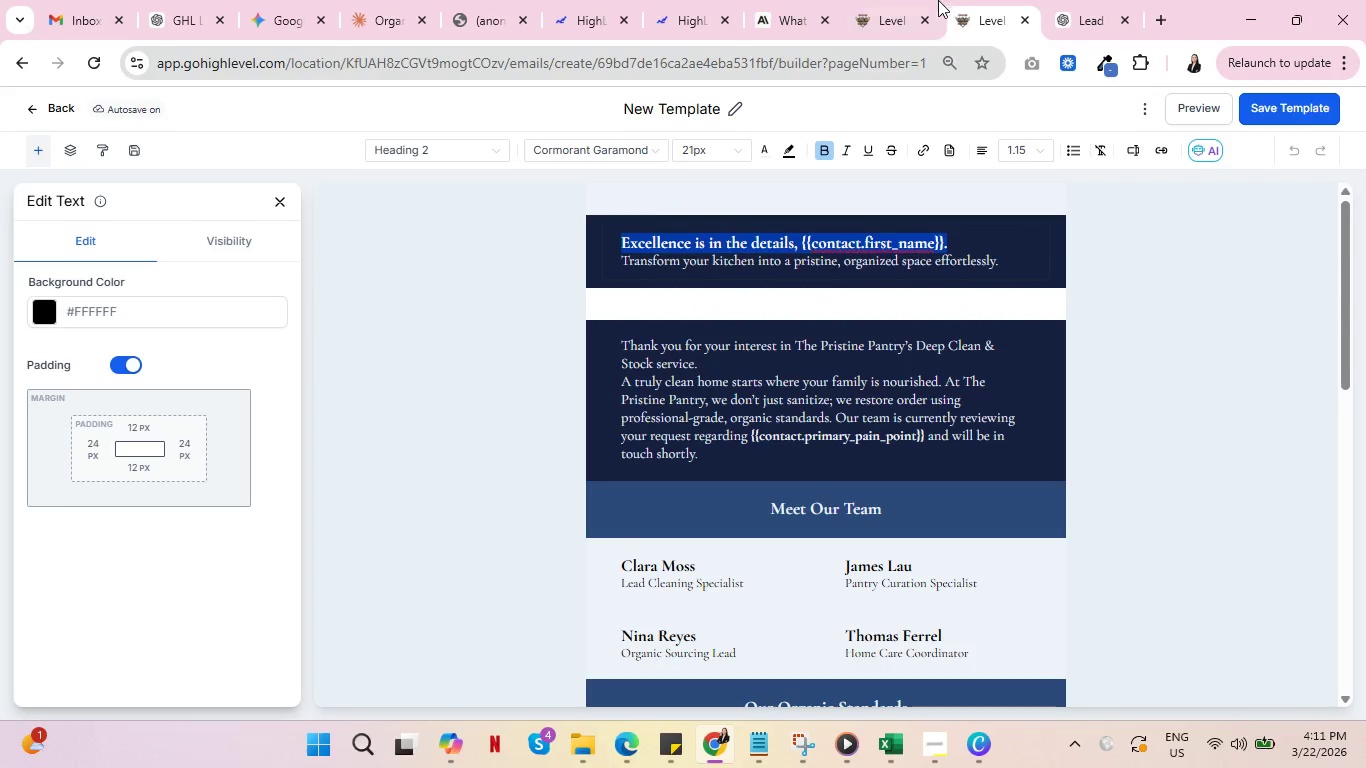 
left_click([909, 0])
 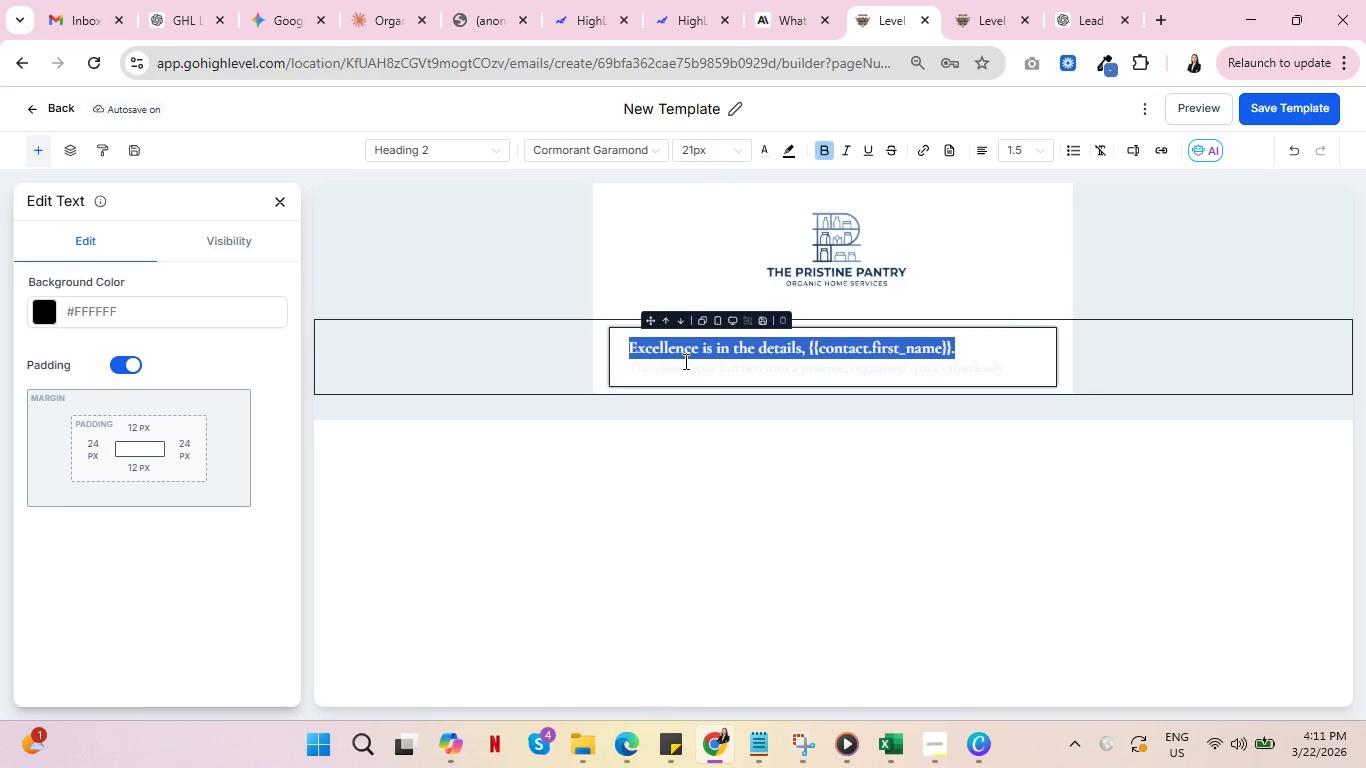 
double_click([684, 361])
 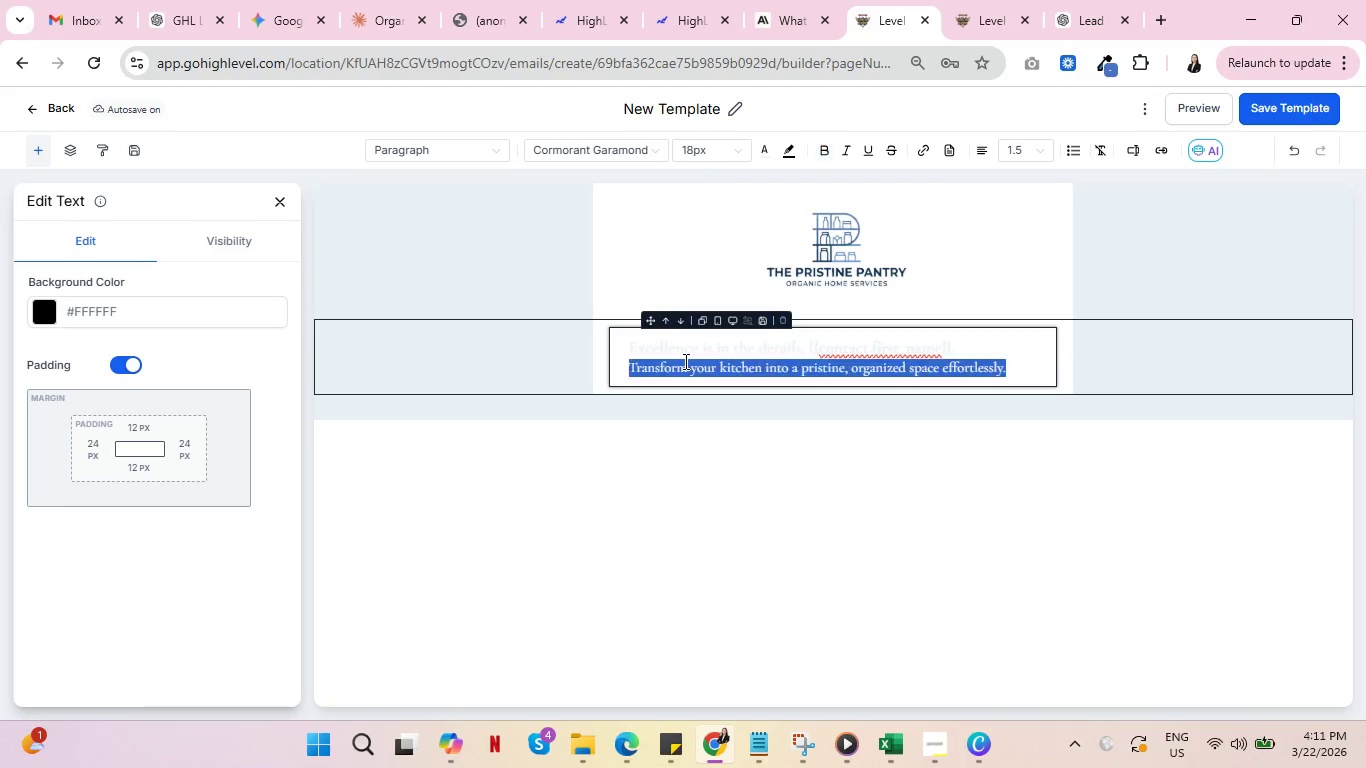 
triple_click([684, 361])
 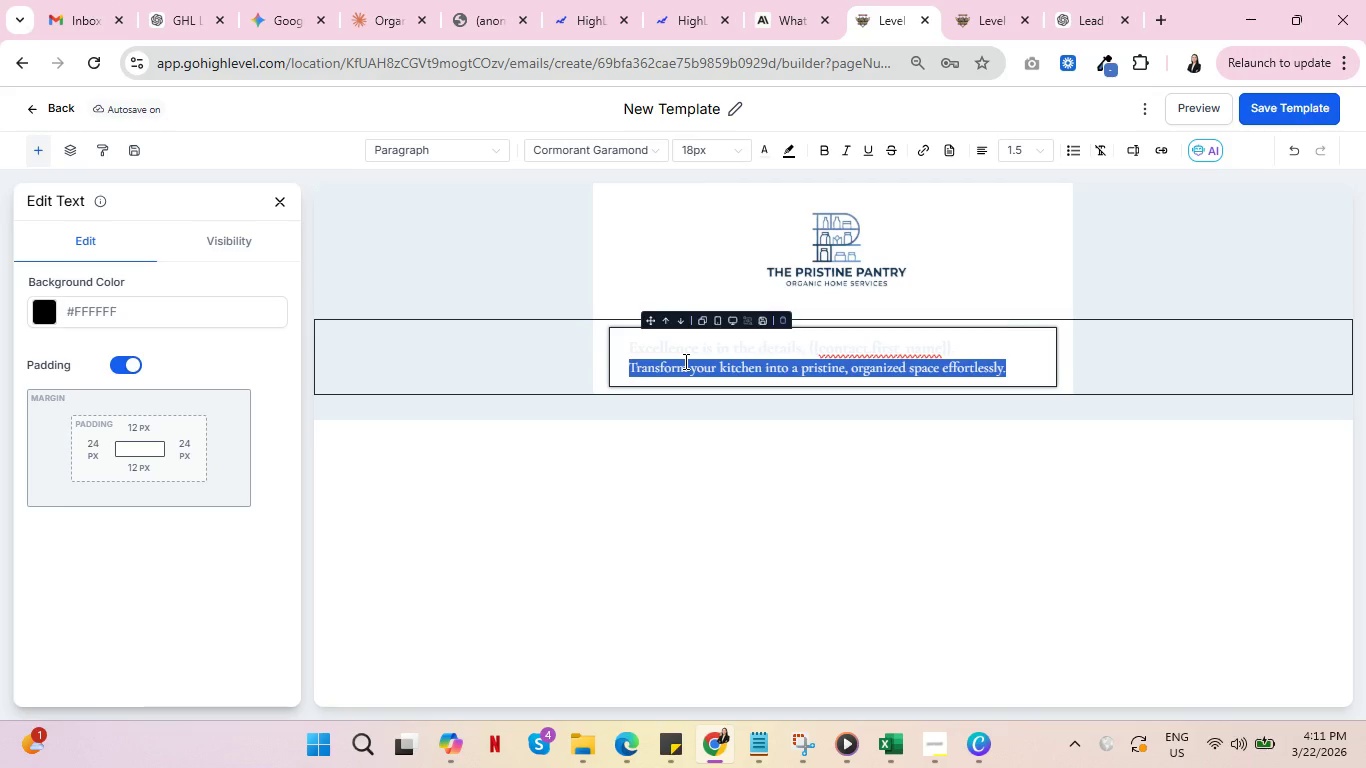 
triple_click([684, 361])
 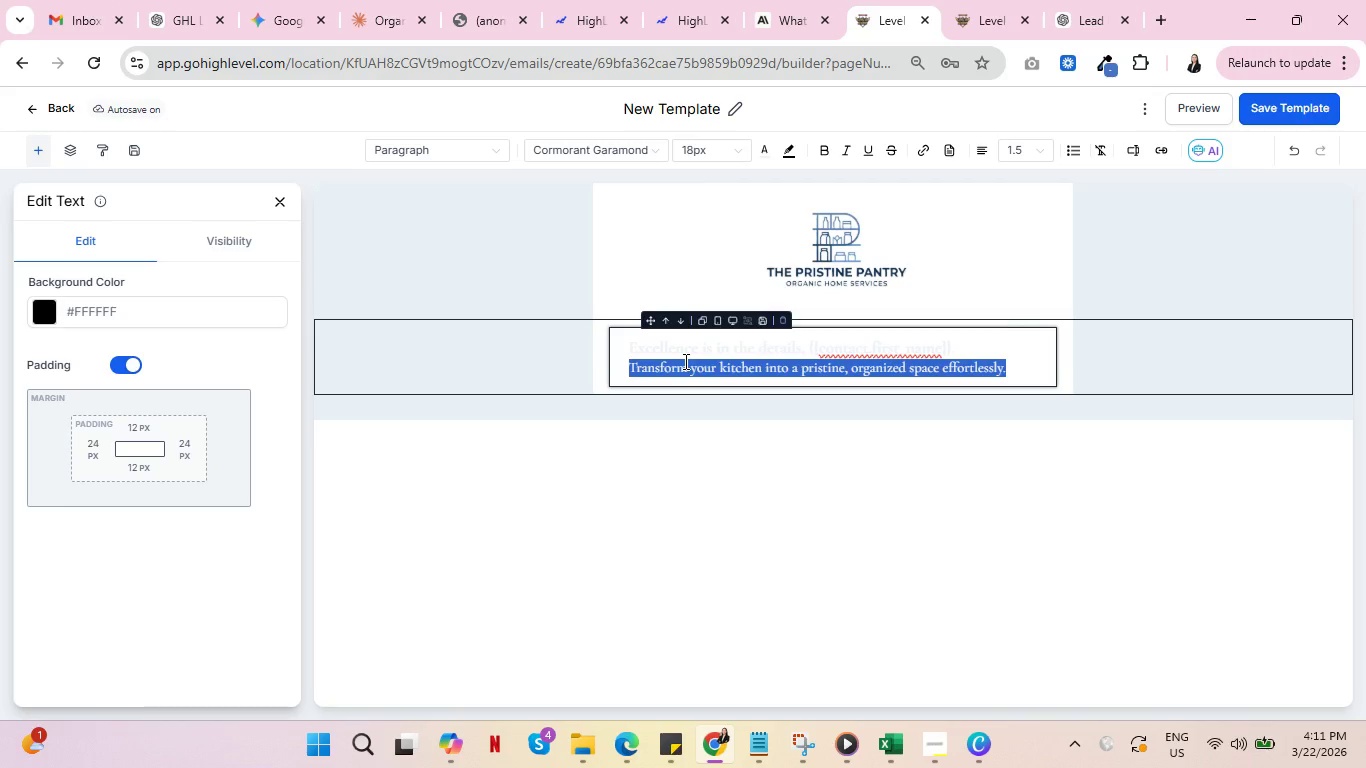 
key(Control+ControlLeft)
 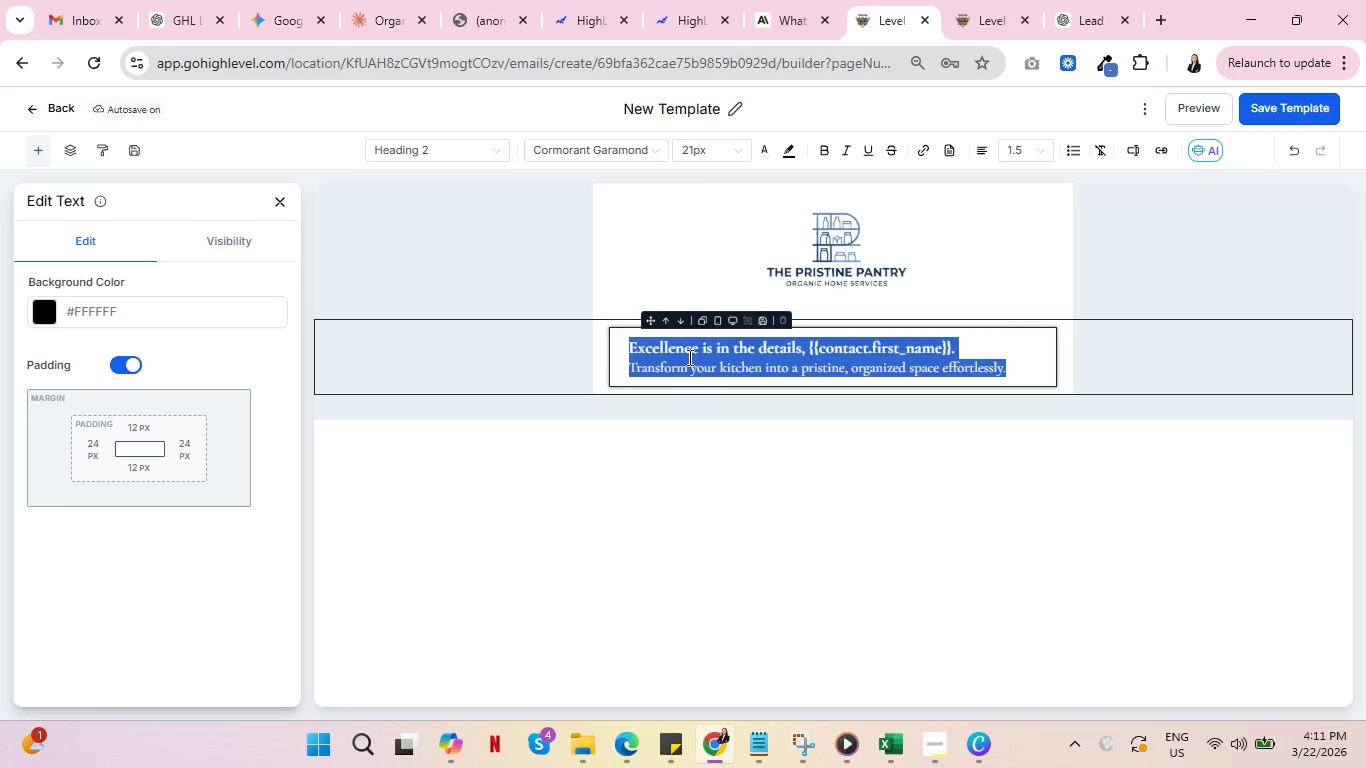 
key(Control+A)
 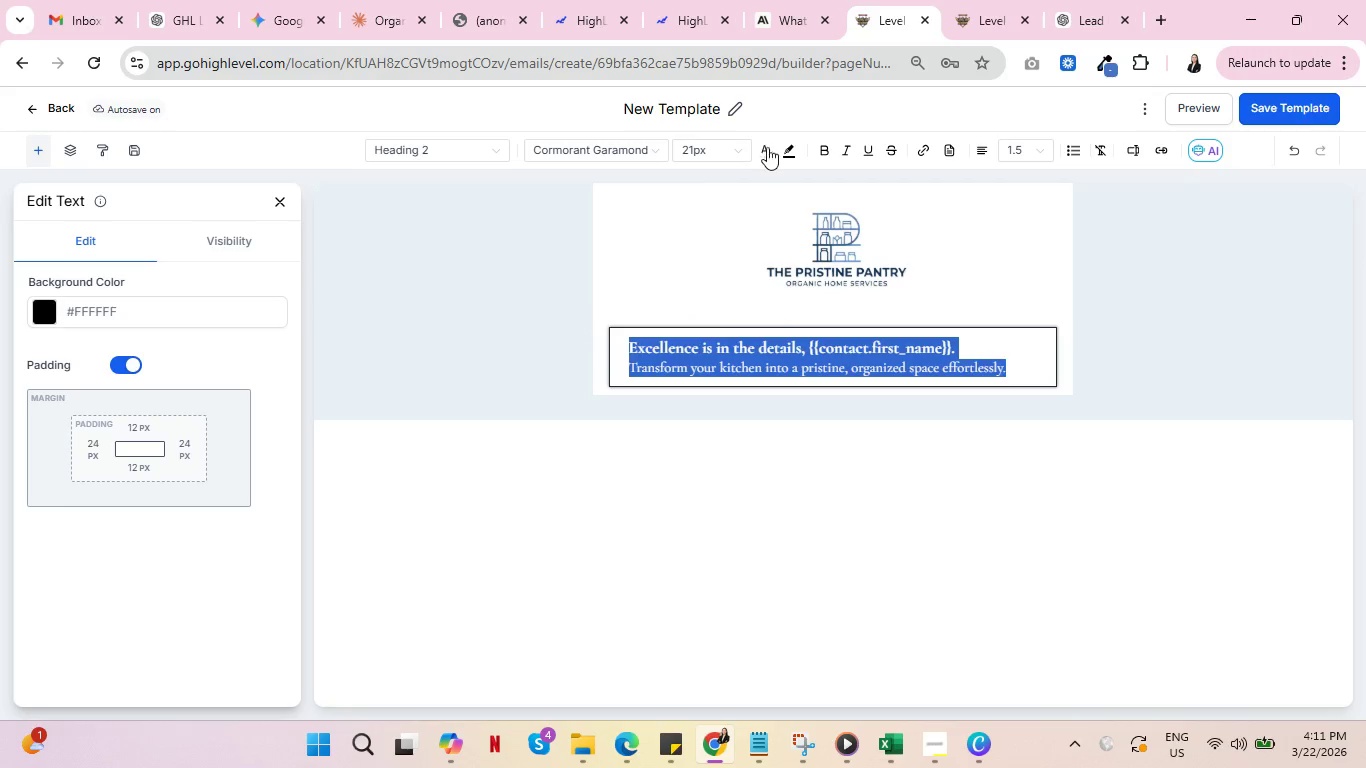 
left_click([765, 148])
 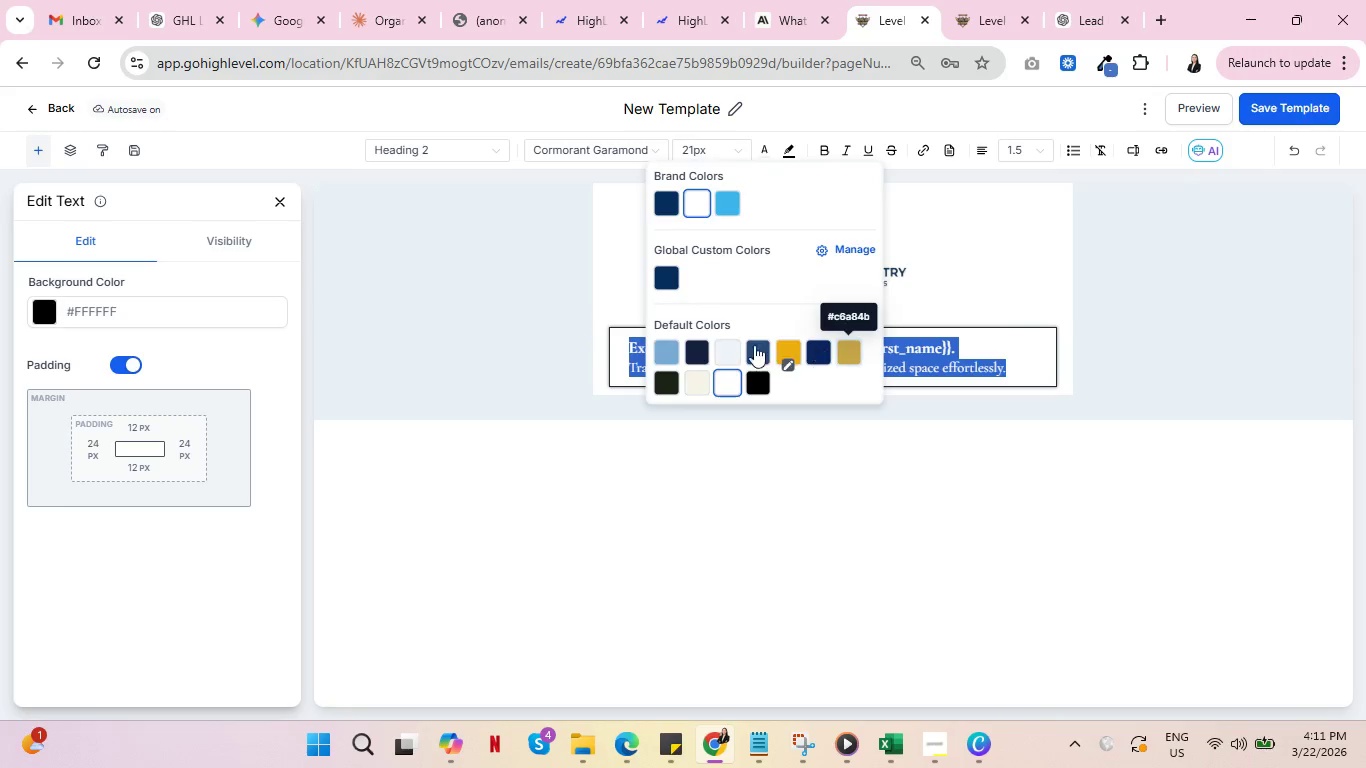 
left_click([670, 380])
 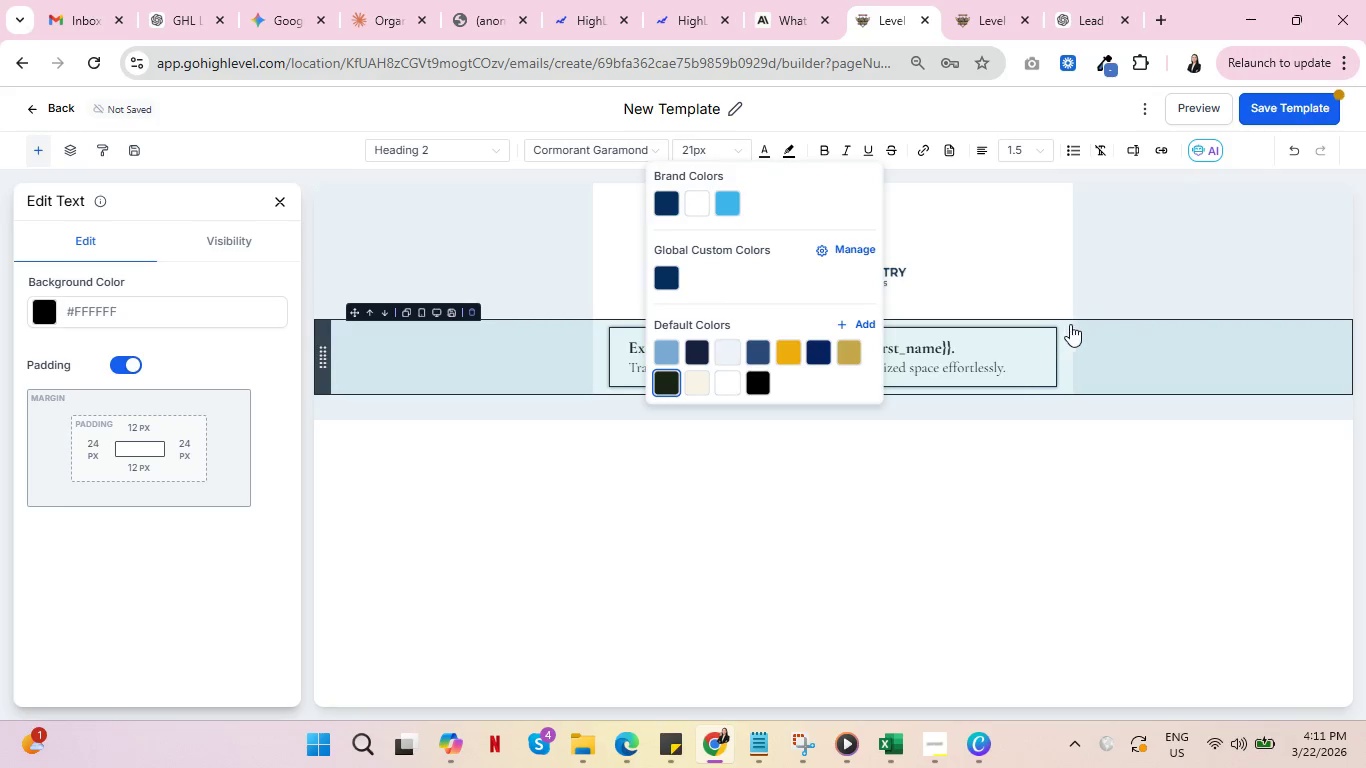 
left_click([1119, 290])
 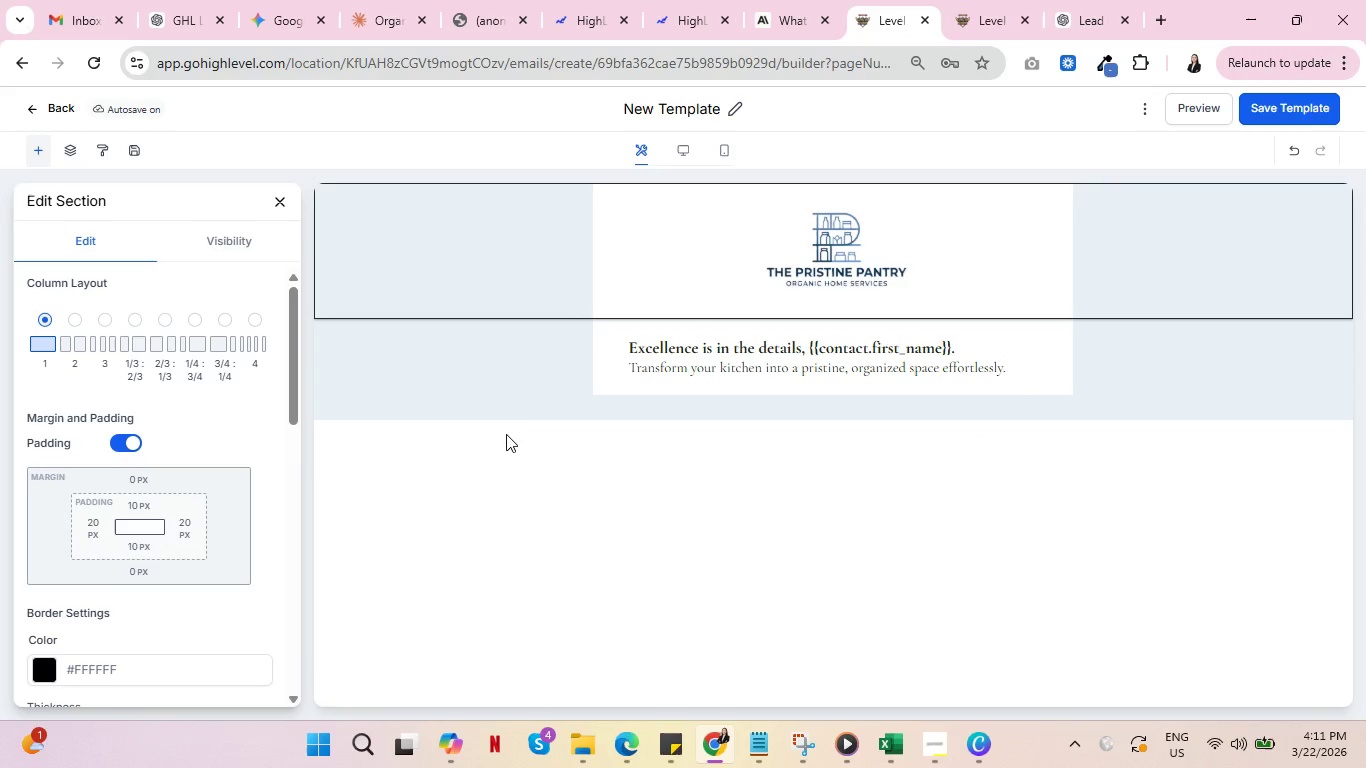 
wait(13.91)
 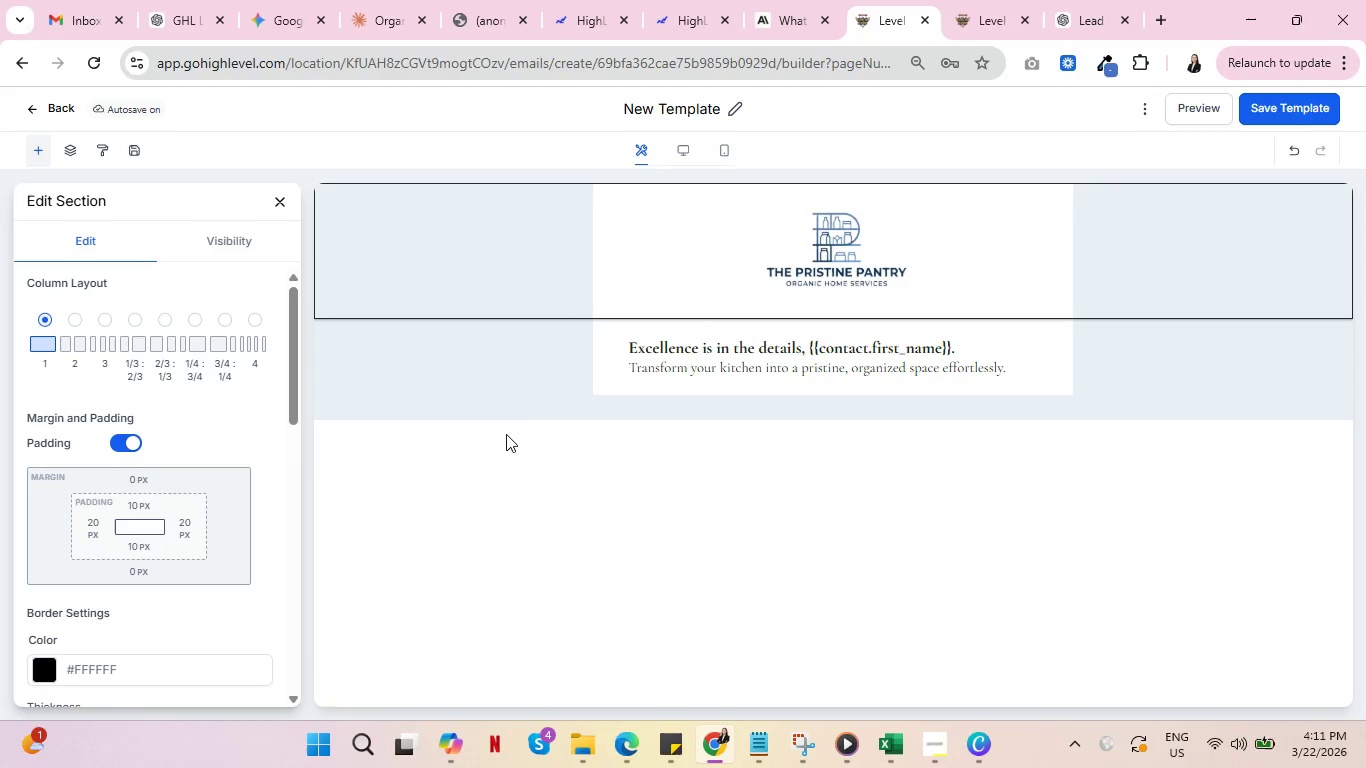 
left_click([953, 0])
 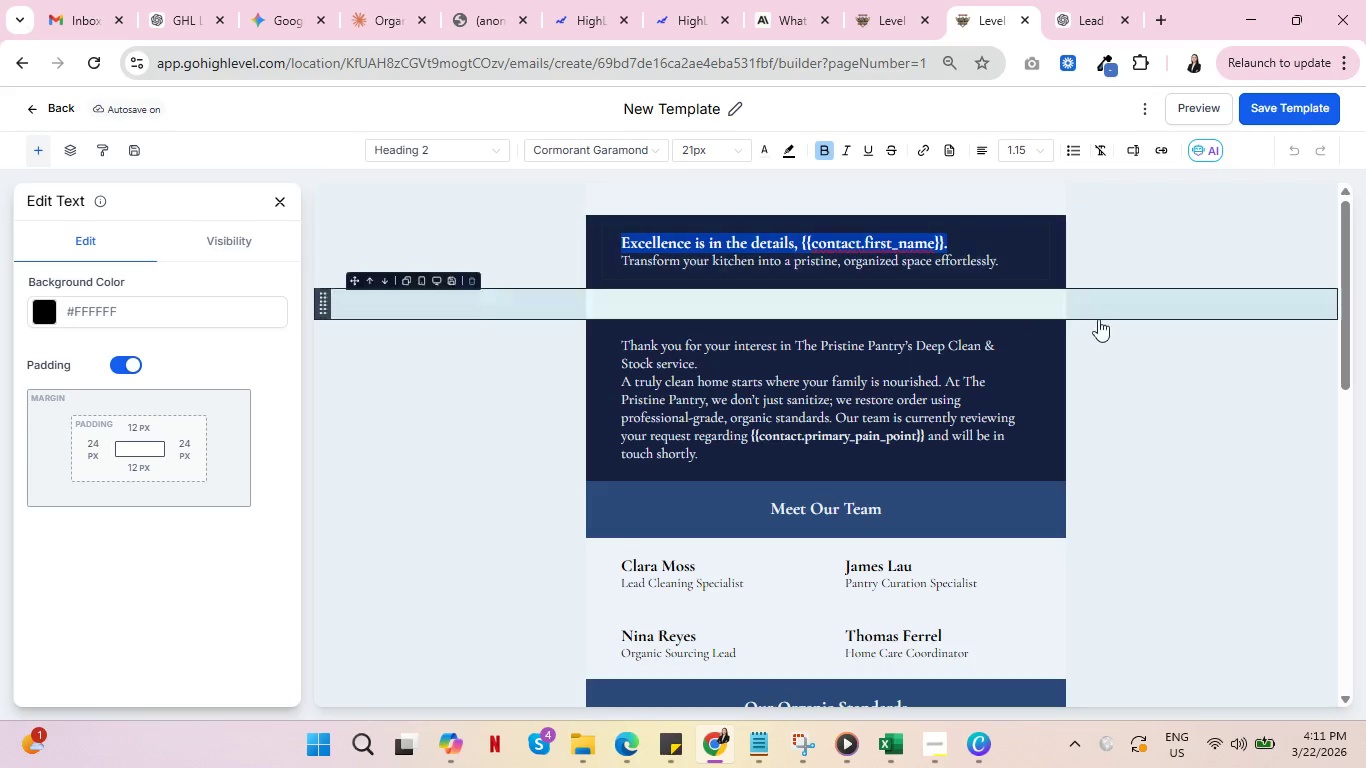 
left_click([1179, 395])
 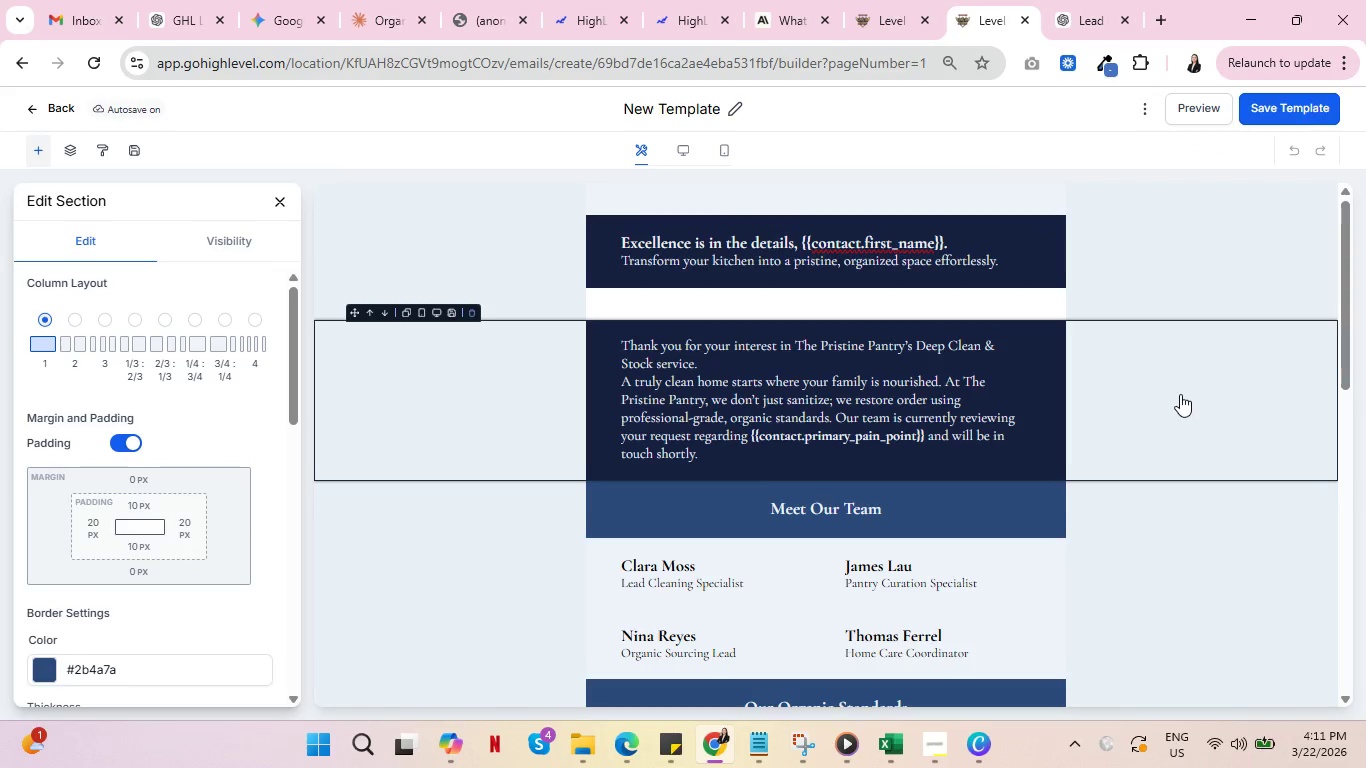 
scroll: coordinate [1185, 410], scroll_direction: down, amount: 9.0
 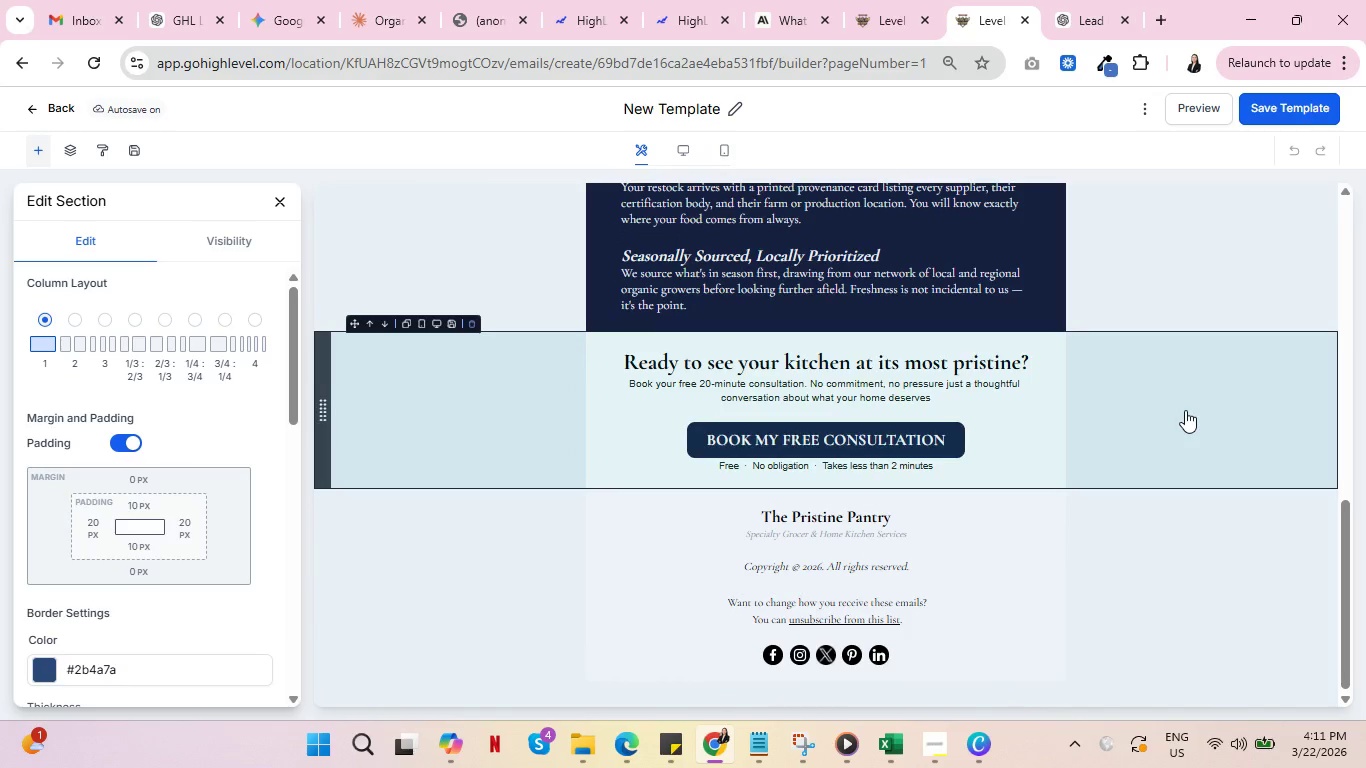 
wait(6.87)
 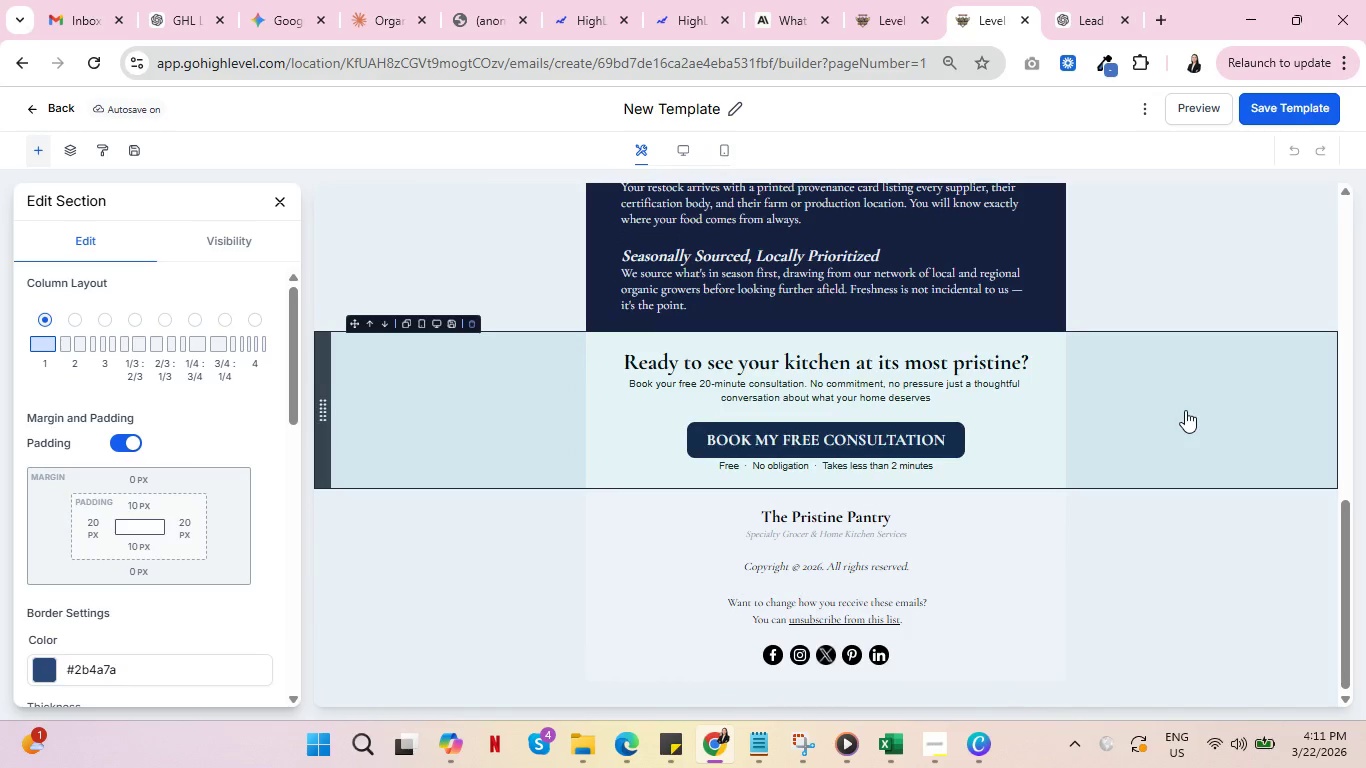 
left_click([52, 107])
 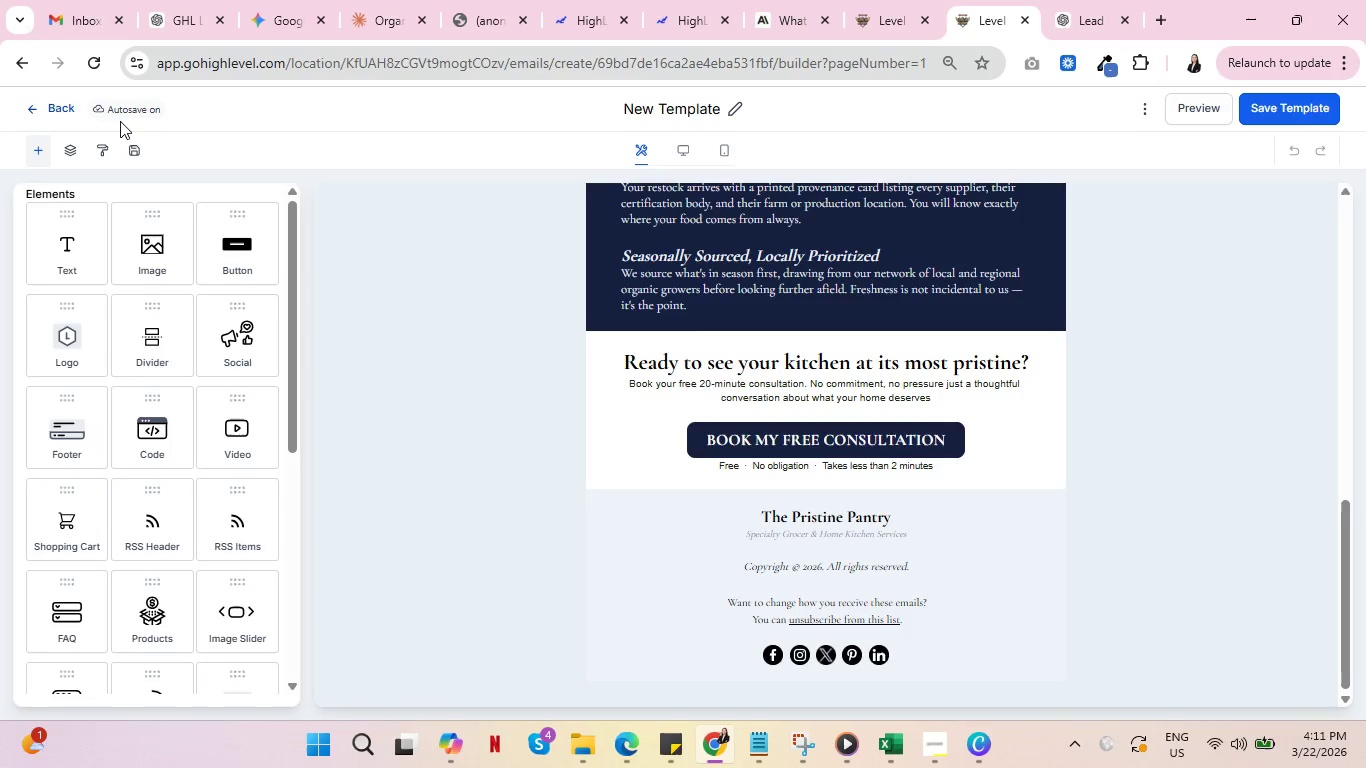 
left_click([47, 105])
 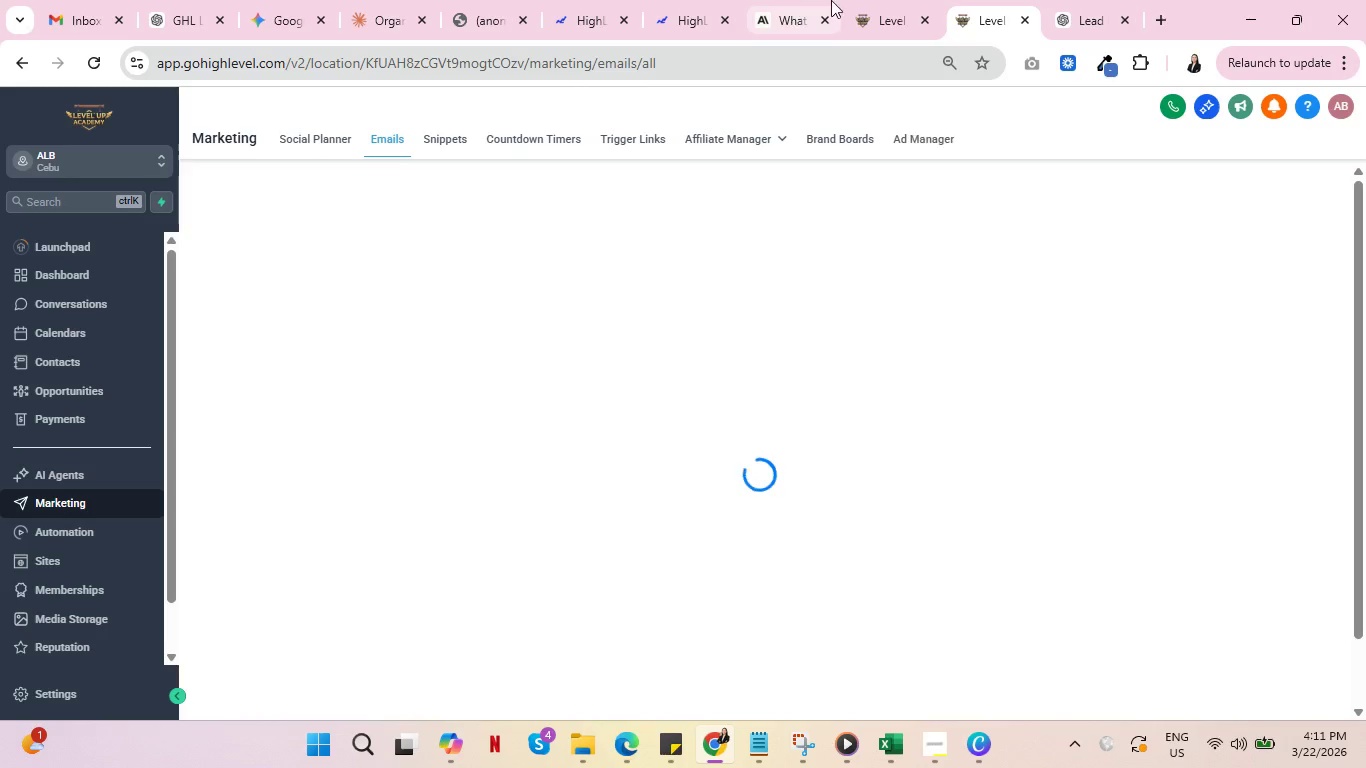 
left_click([877, 0])
 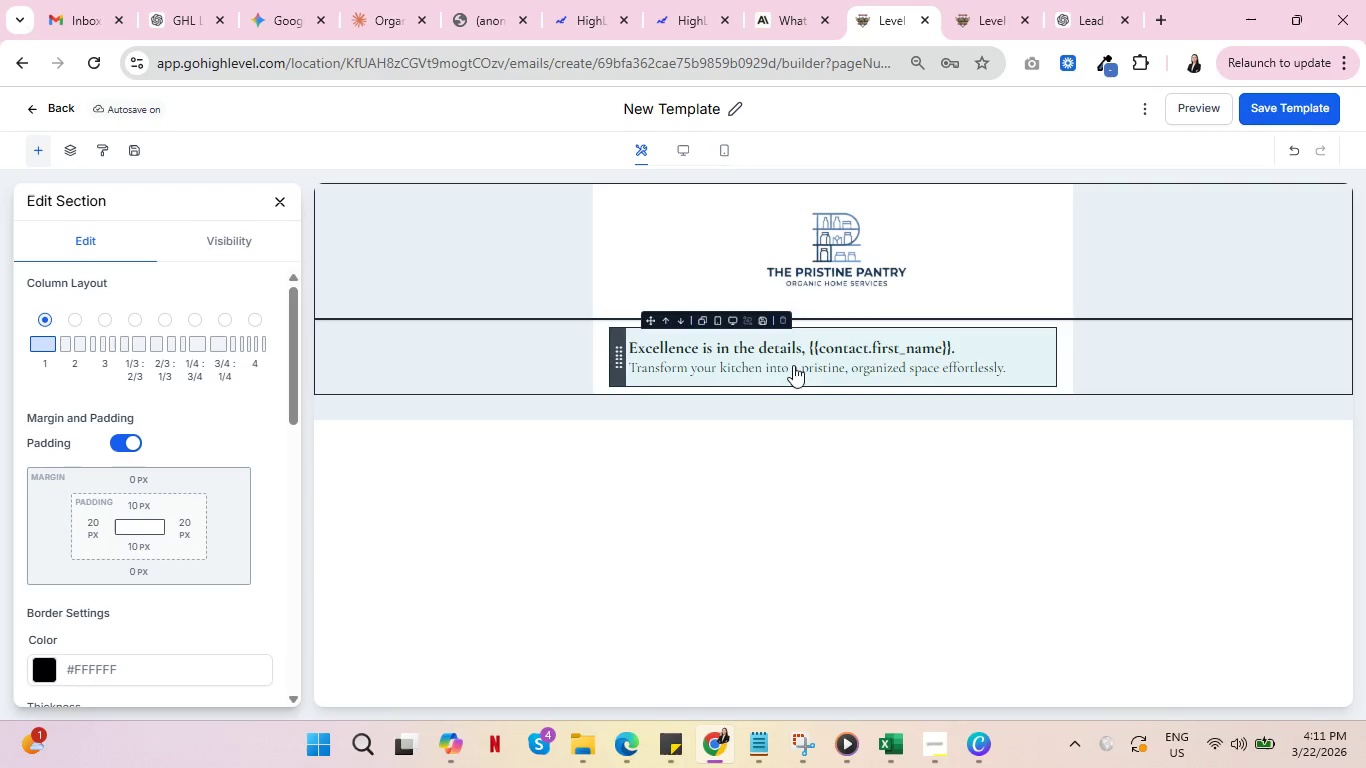 
mouse_move([1067, 9])